 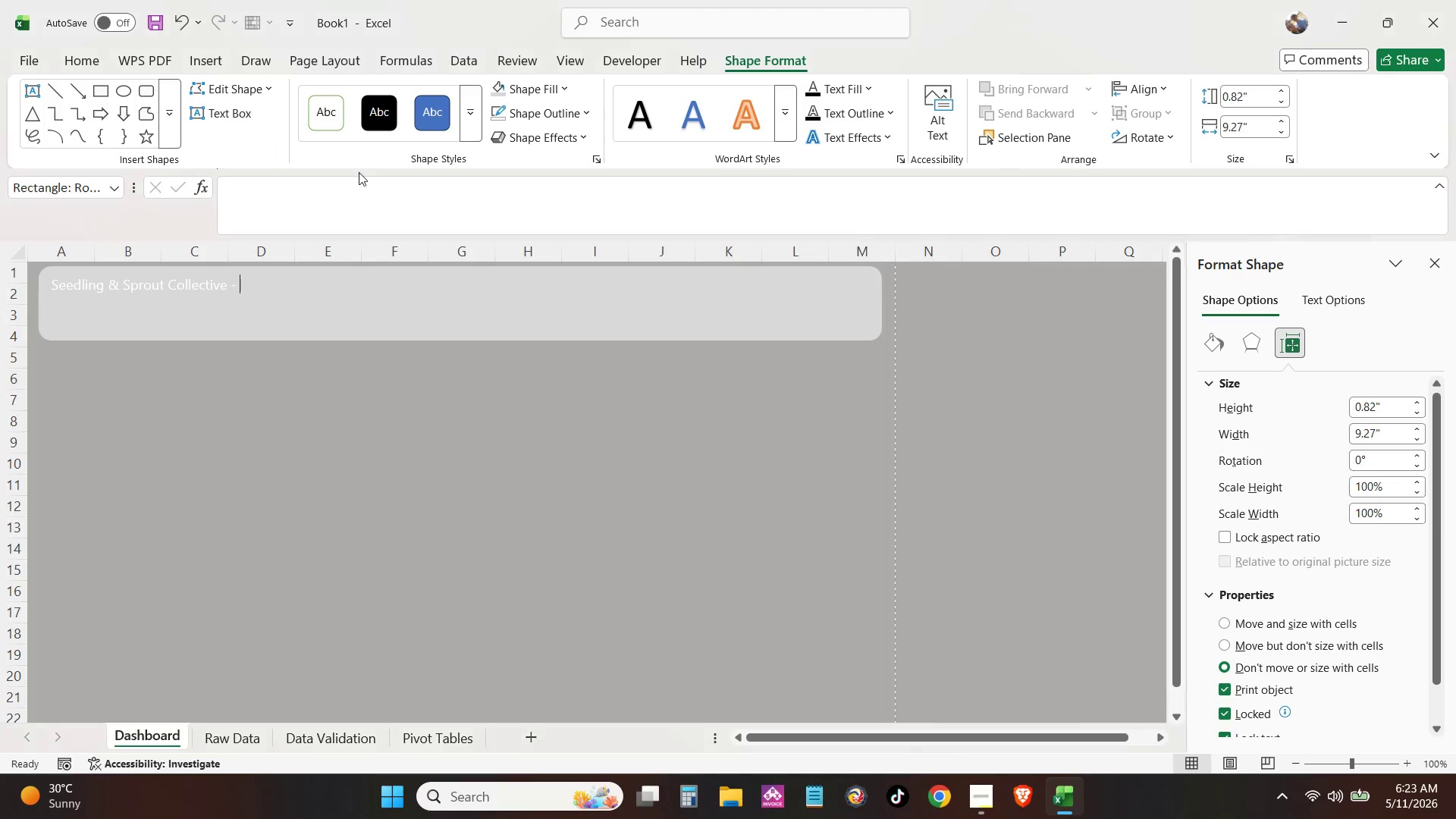 
key(Control+V)
 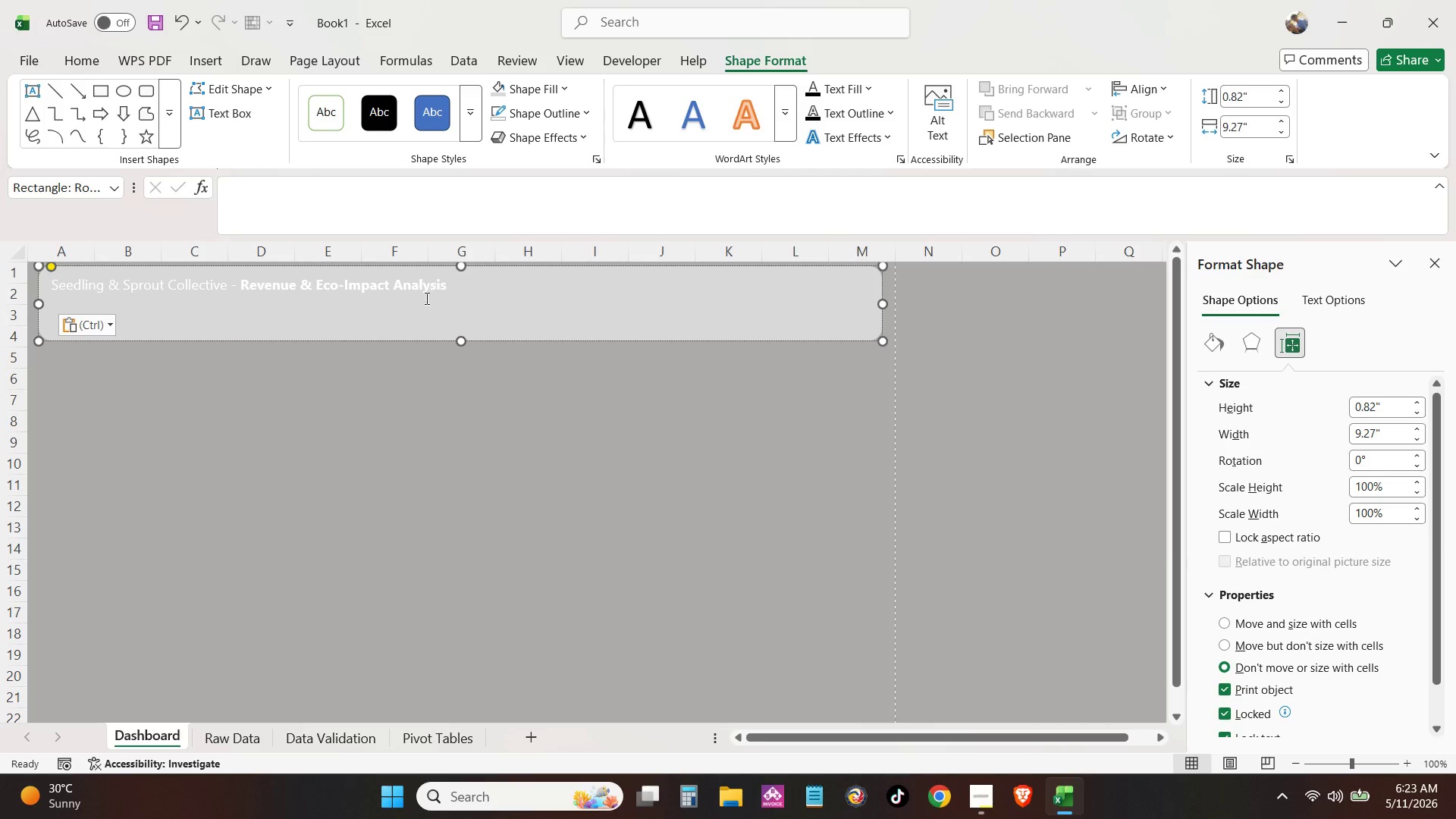 
key(Backspace)
 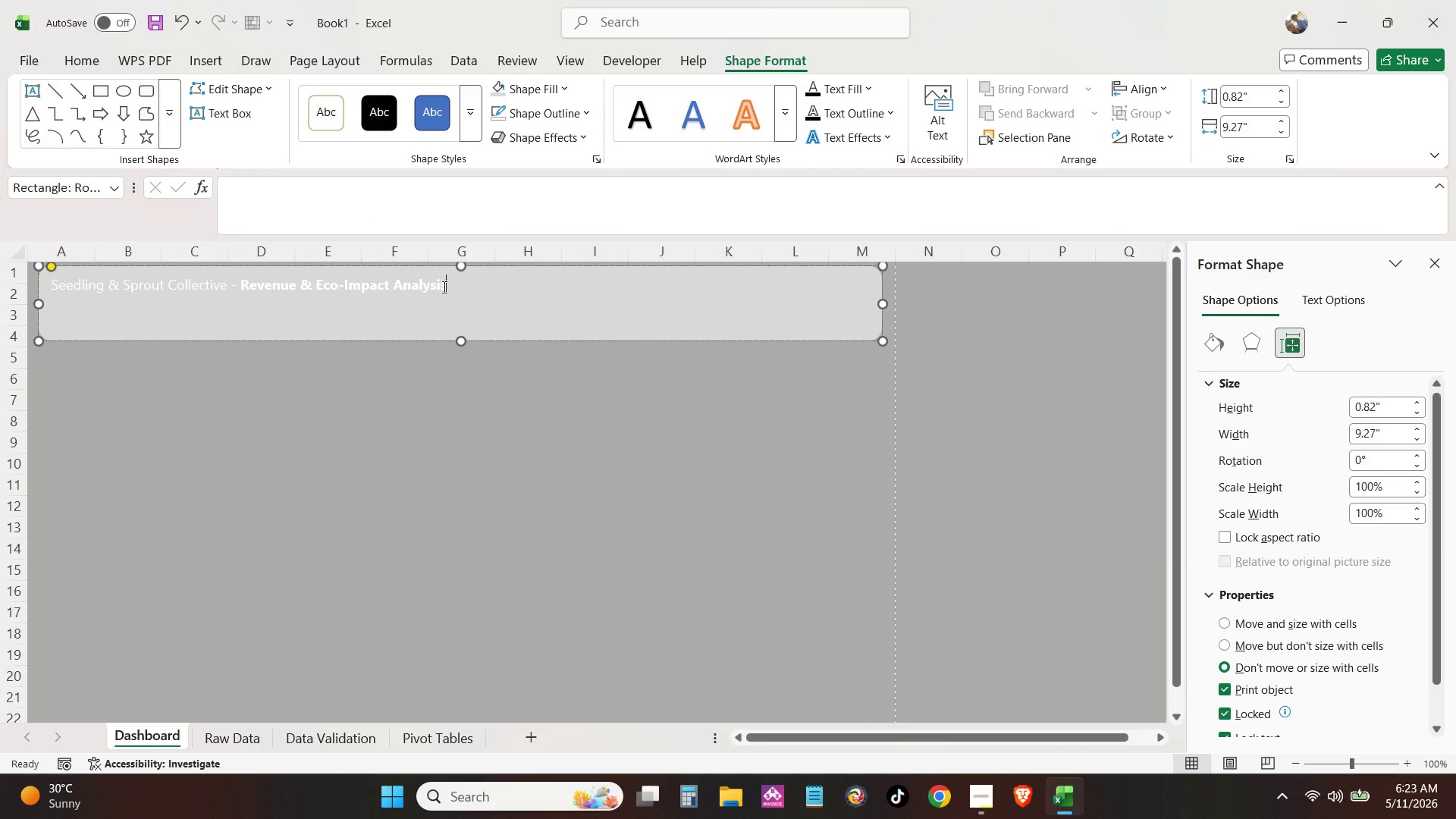 
key(Control+Shift+ArrowLeft)
 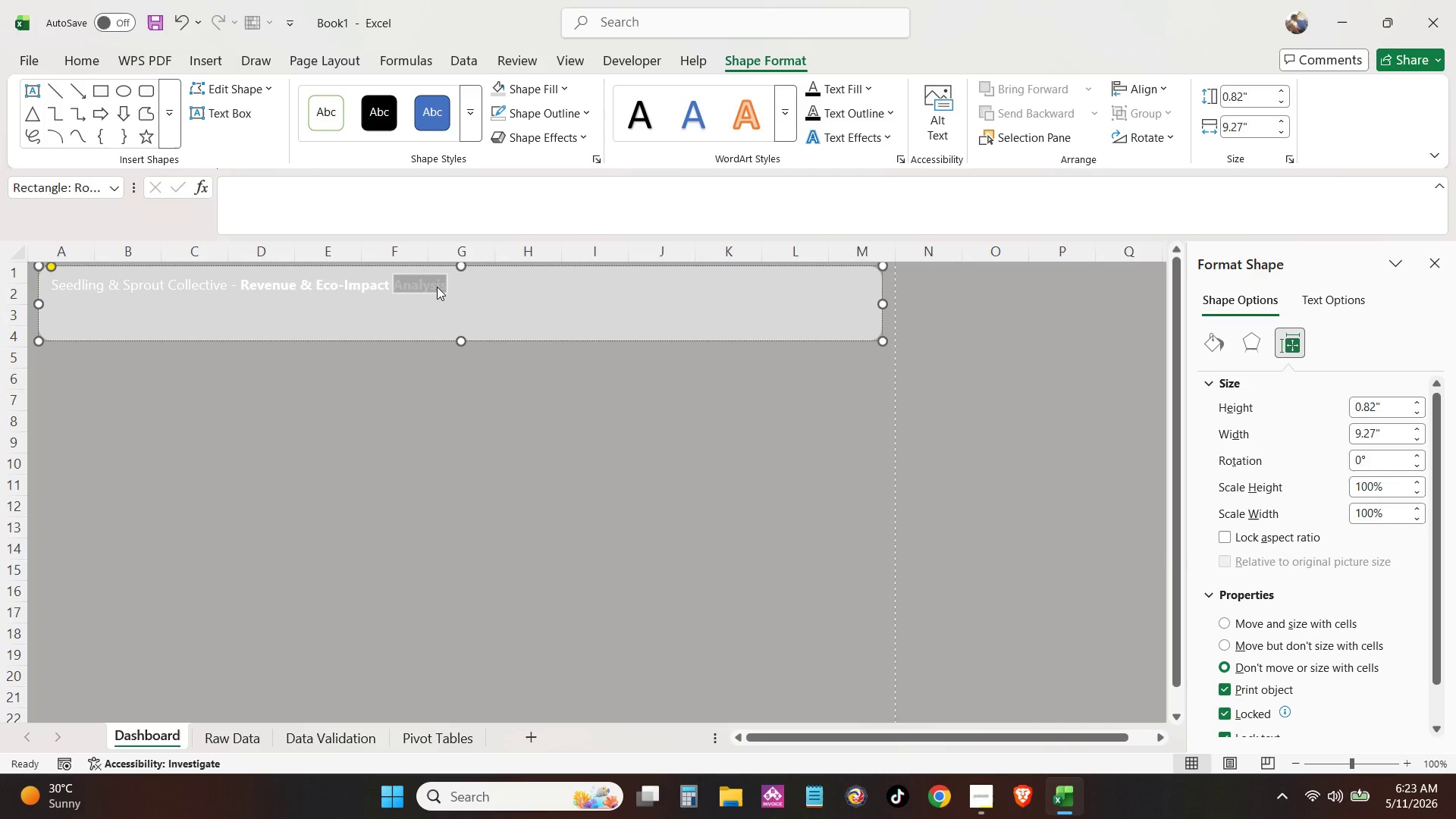 
key(Control+Shift+ArrowLeft)
 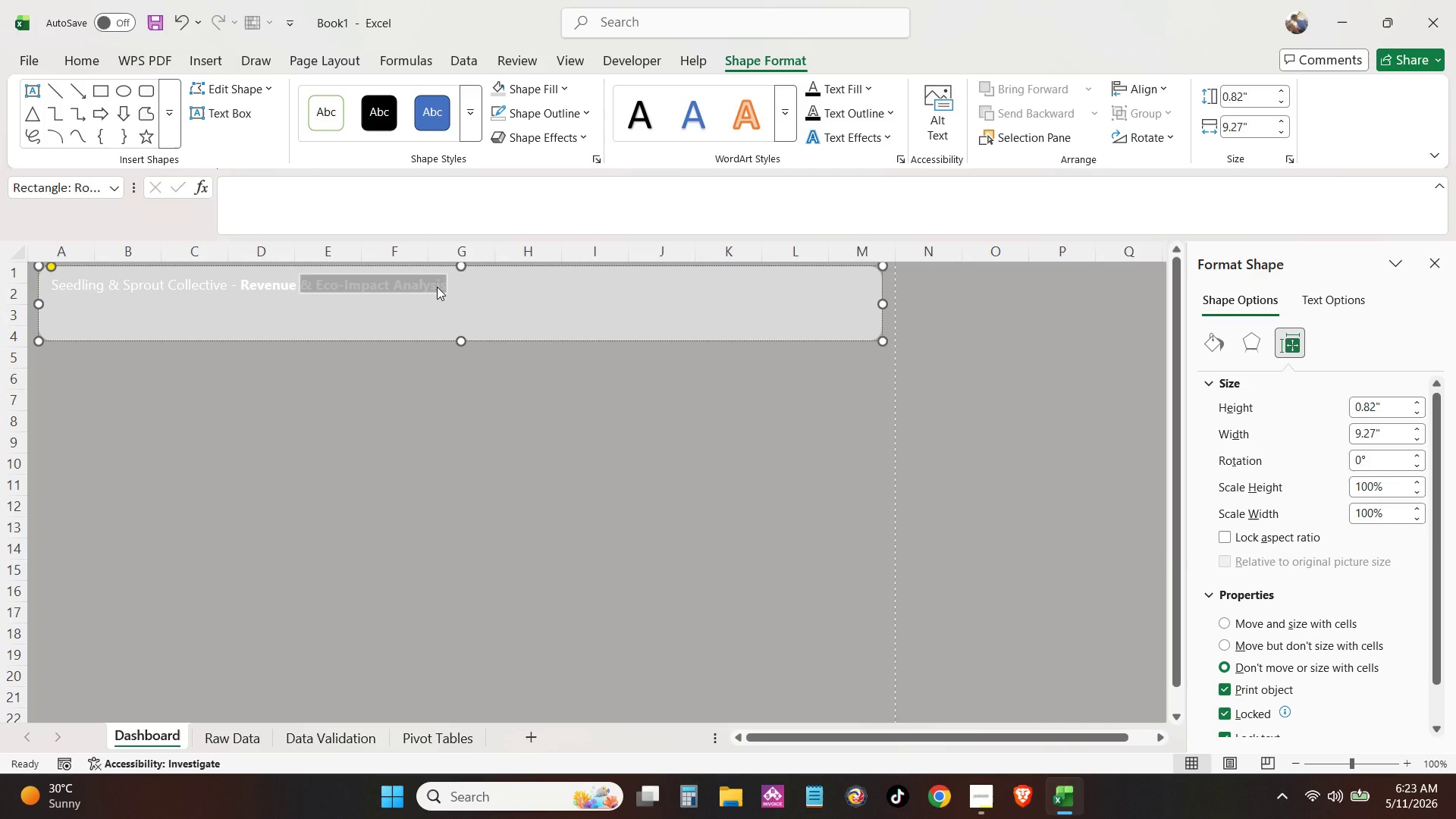 
key(Control+Shift+ArrowLeft)
 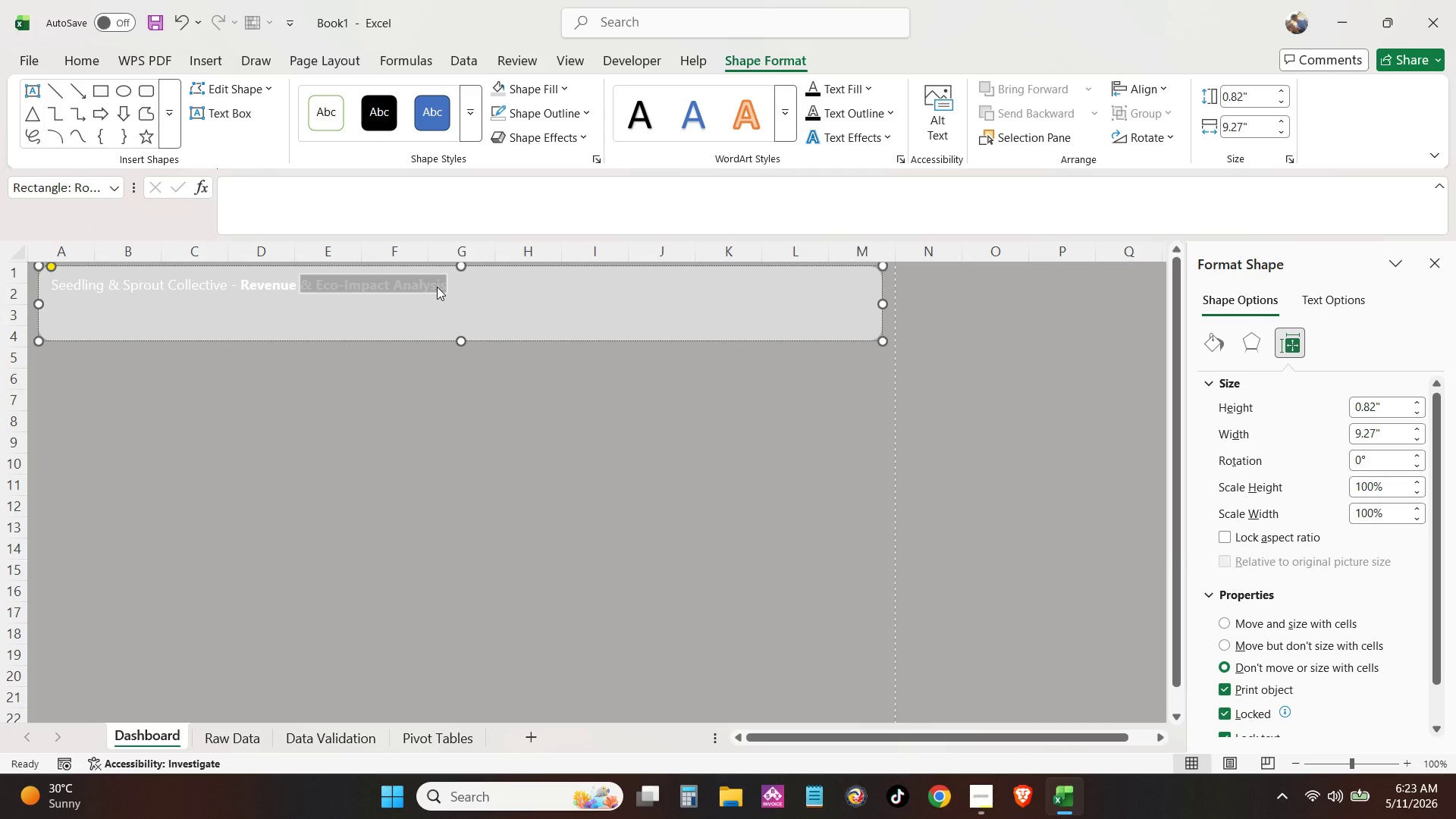 
key(Control+Shift+ArrowLeft)
 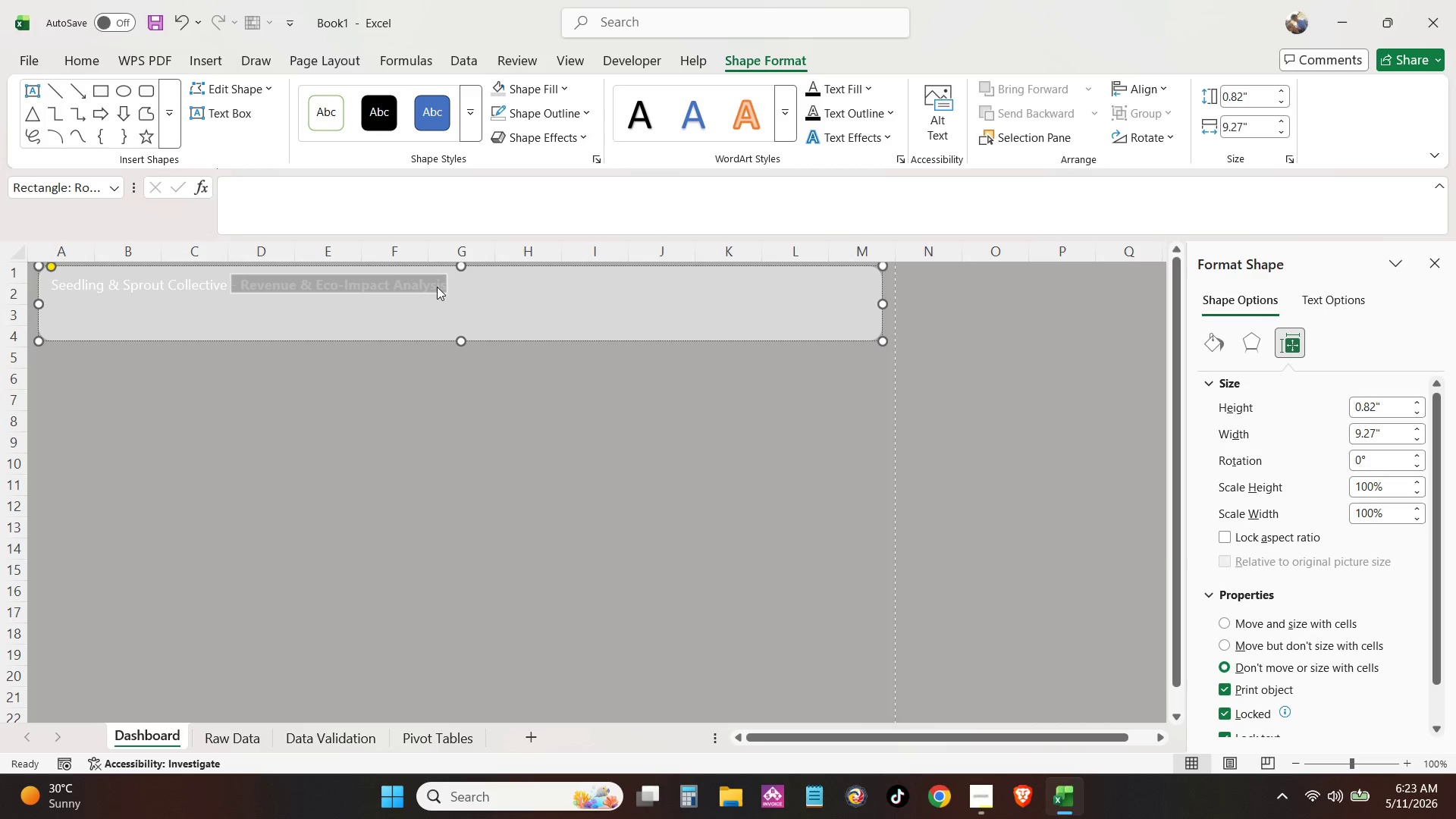 
key(Control+Shift+ArrowLeft)
 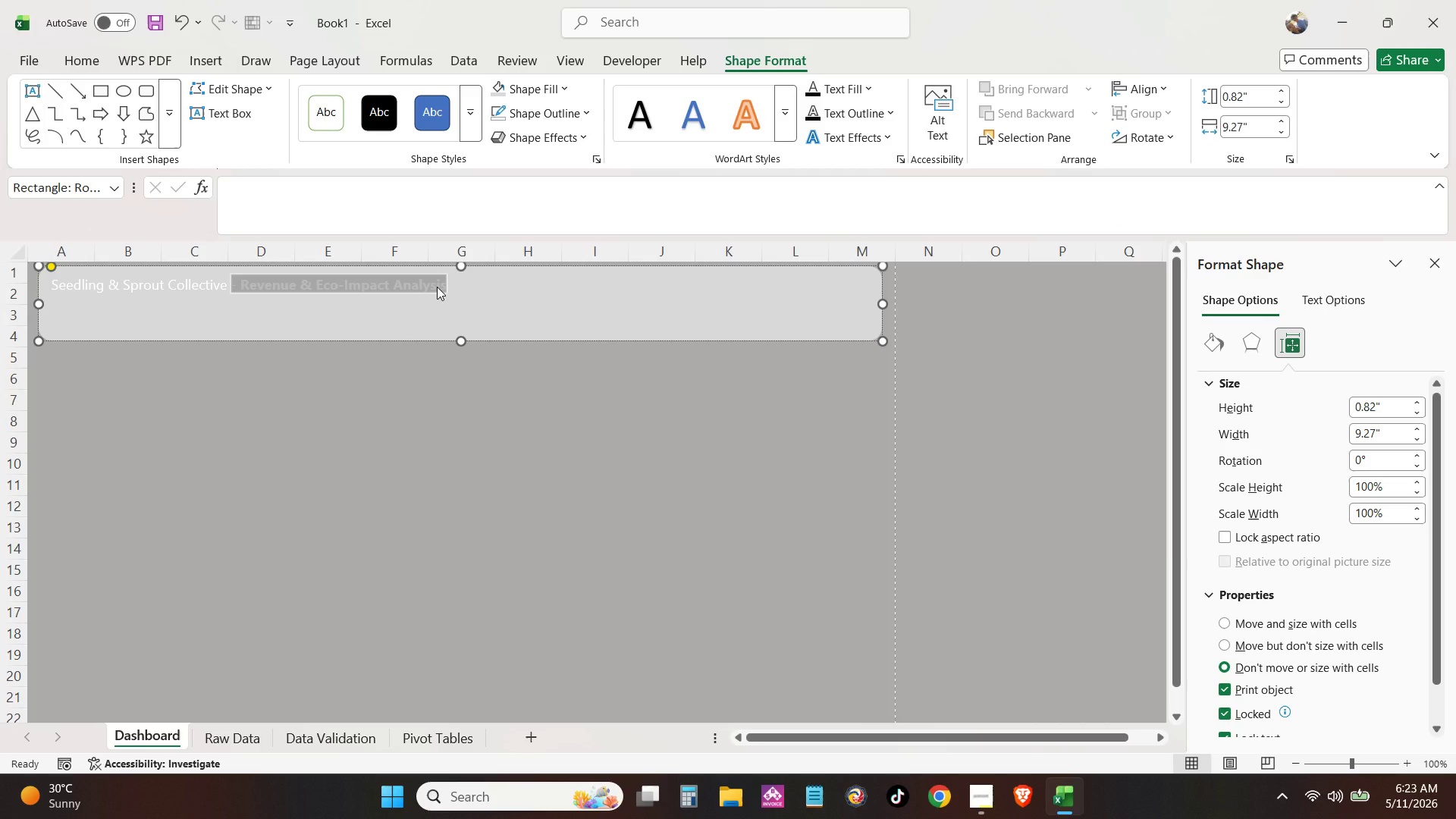 
key(Control+ArrowLeft)
 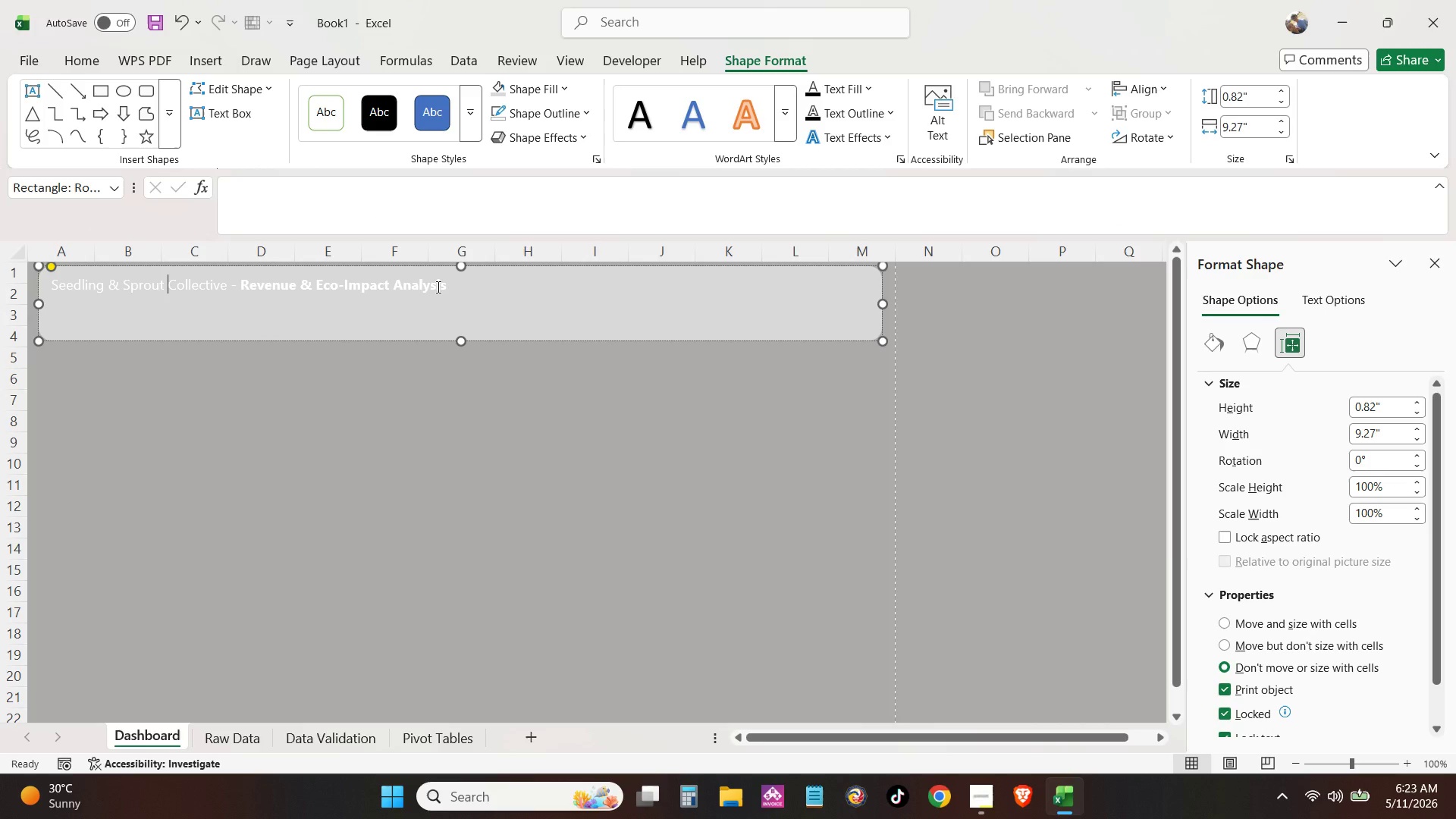 
key(ArrowLeft)
 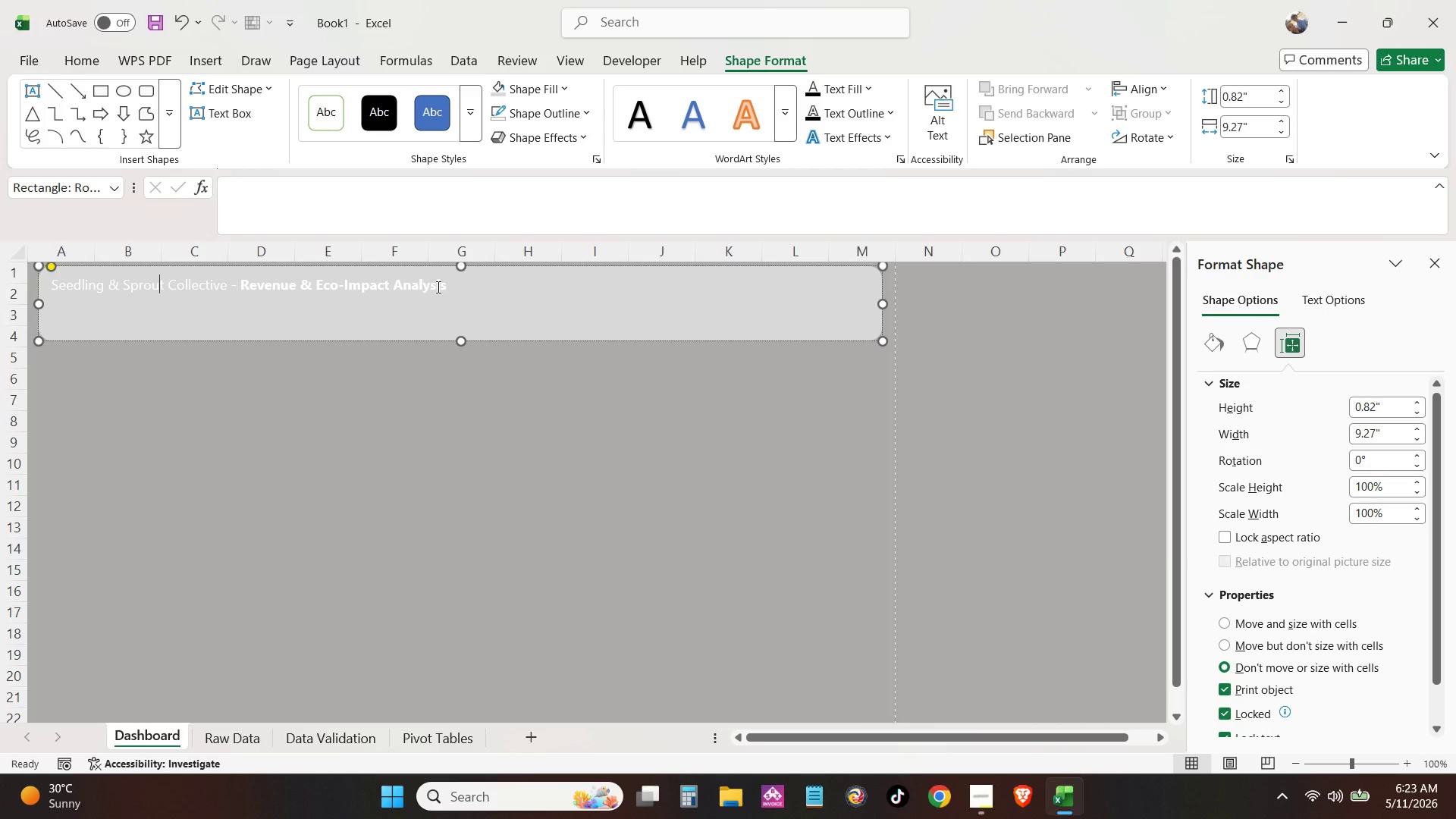 
key(ArrowLeft)
 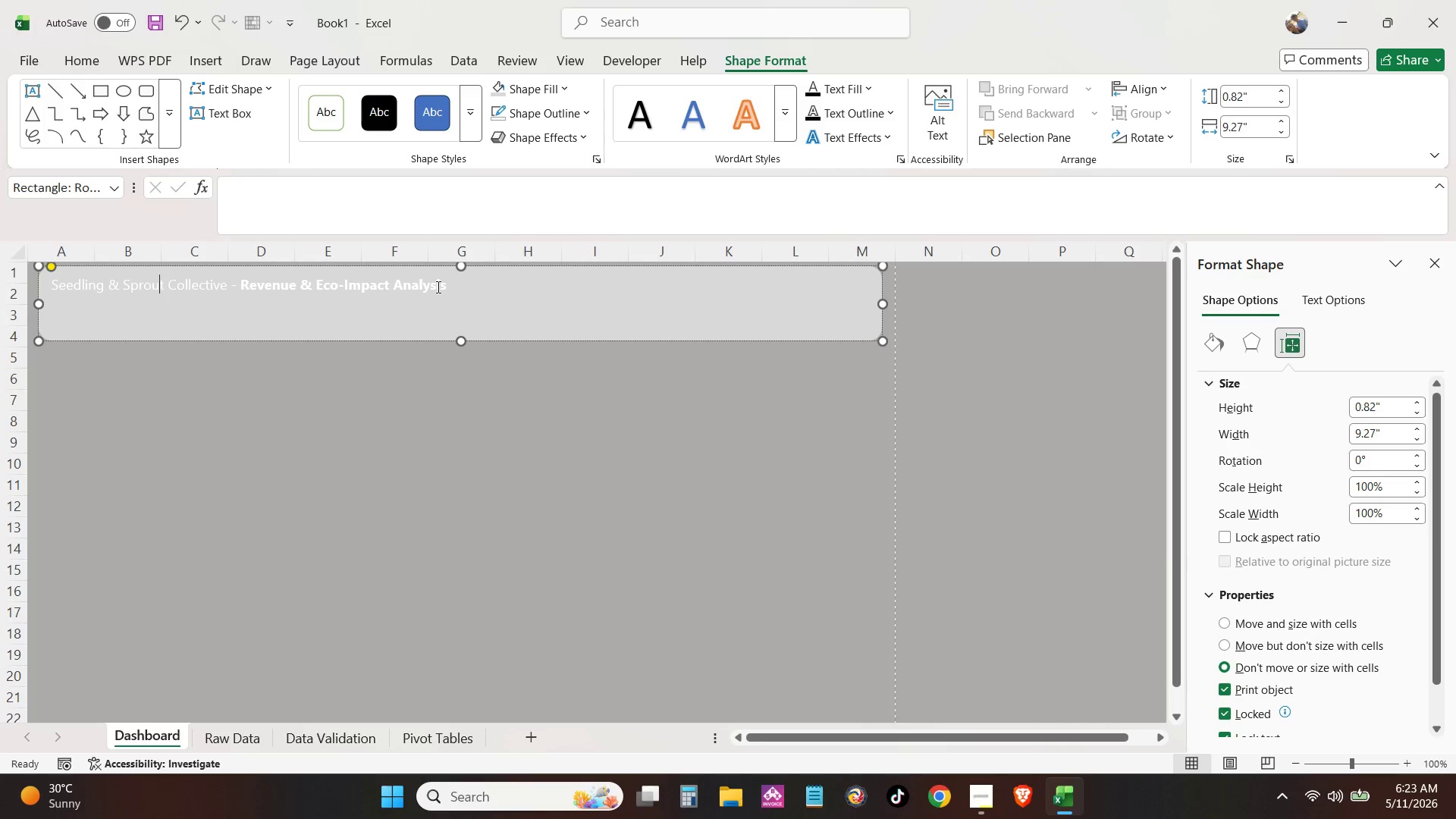 
key(ArrowLeft)
 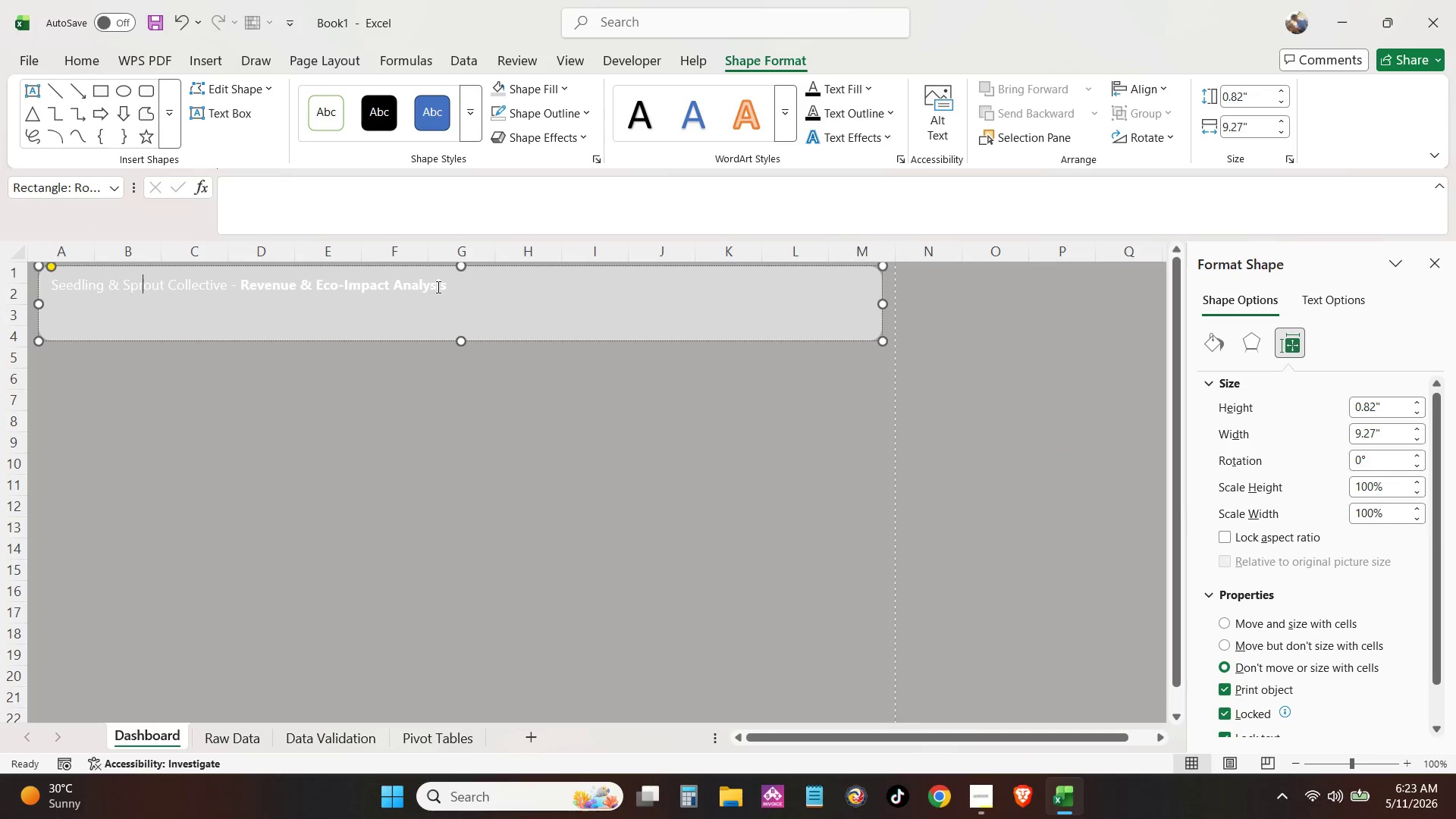 
key(ArrowLeft)
 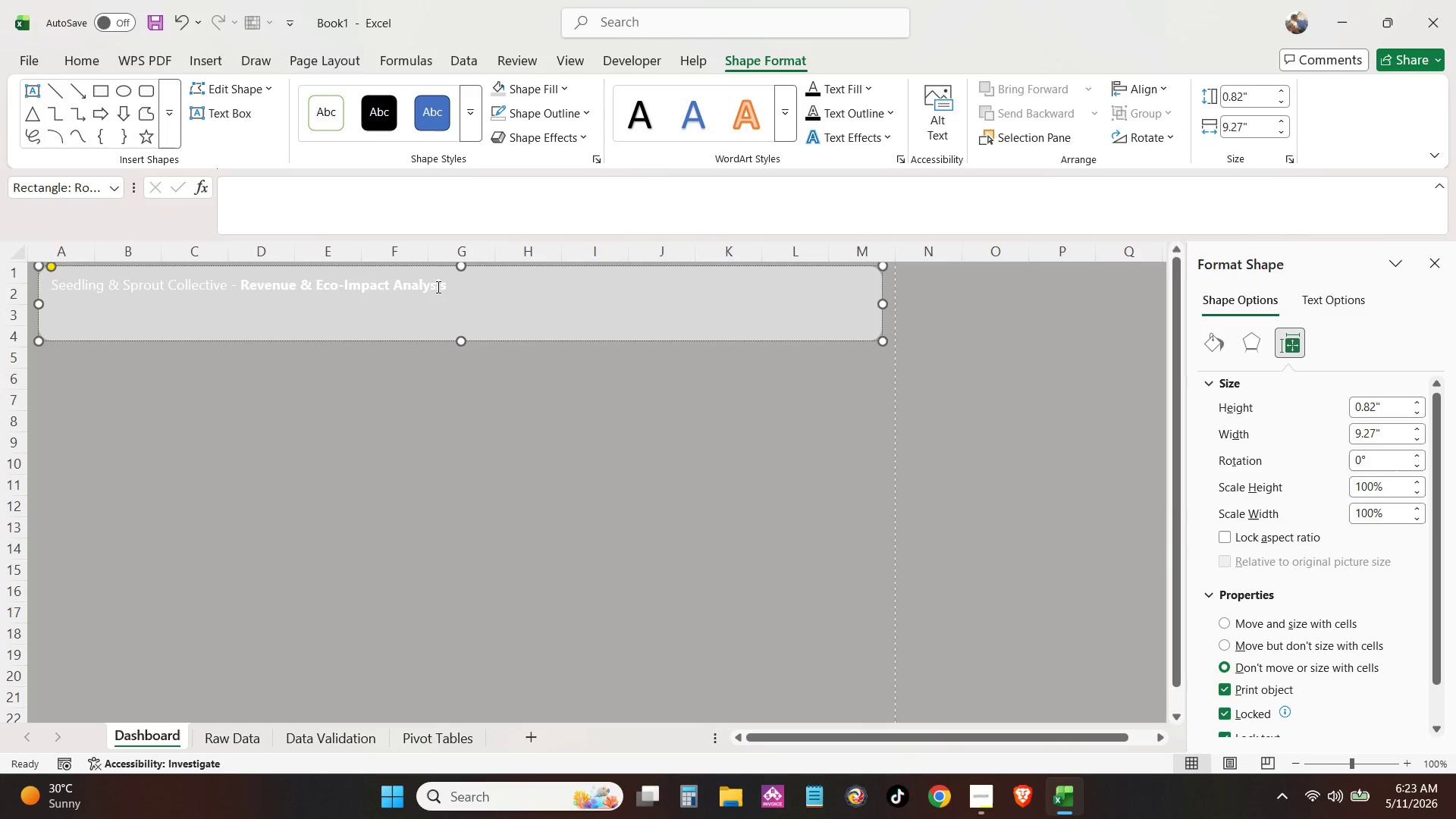 
double_click([437, 287])
 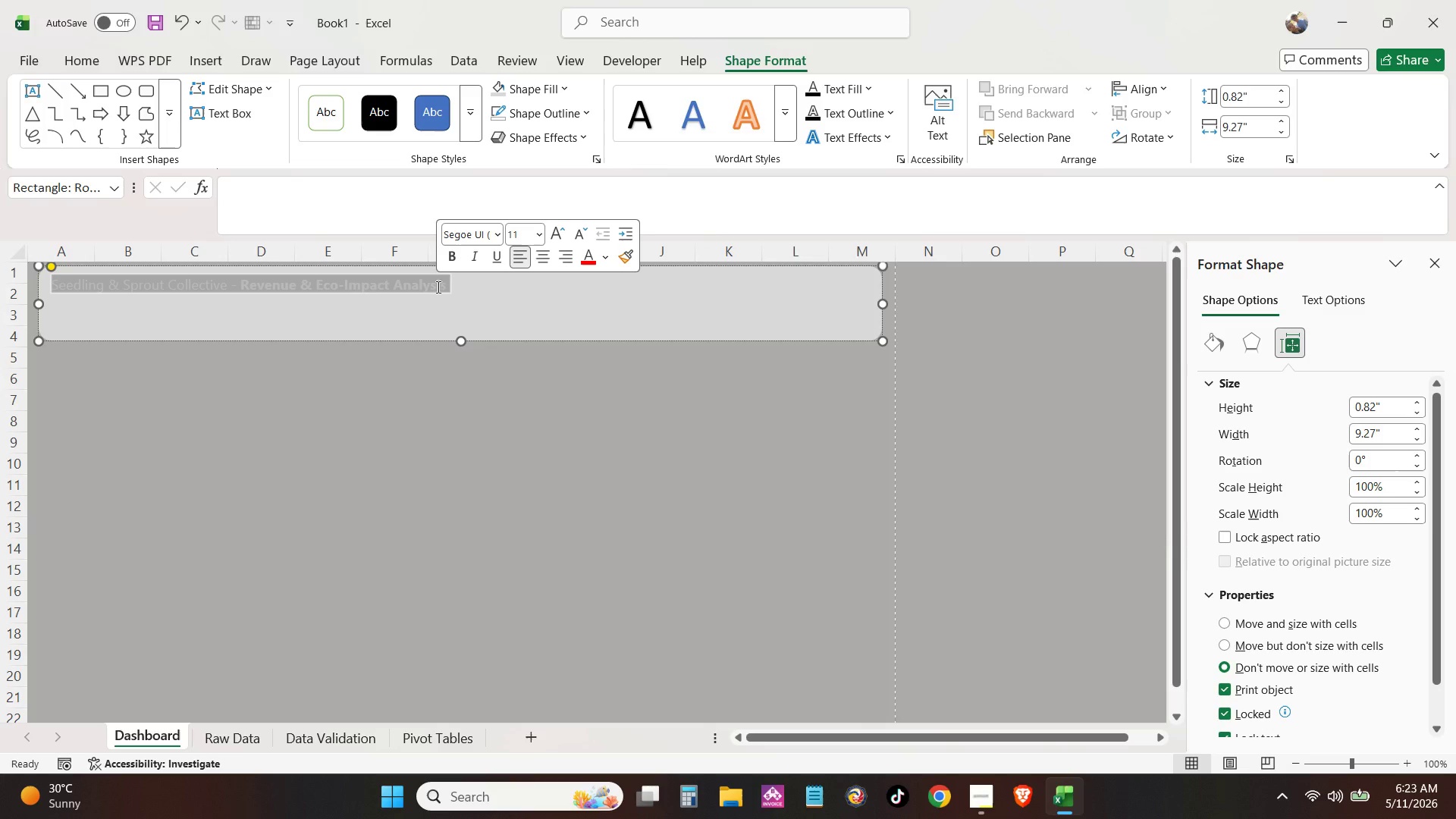 
triple_click([437, 287])
 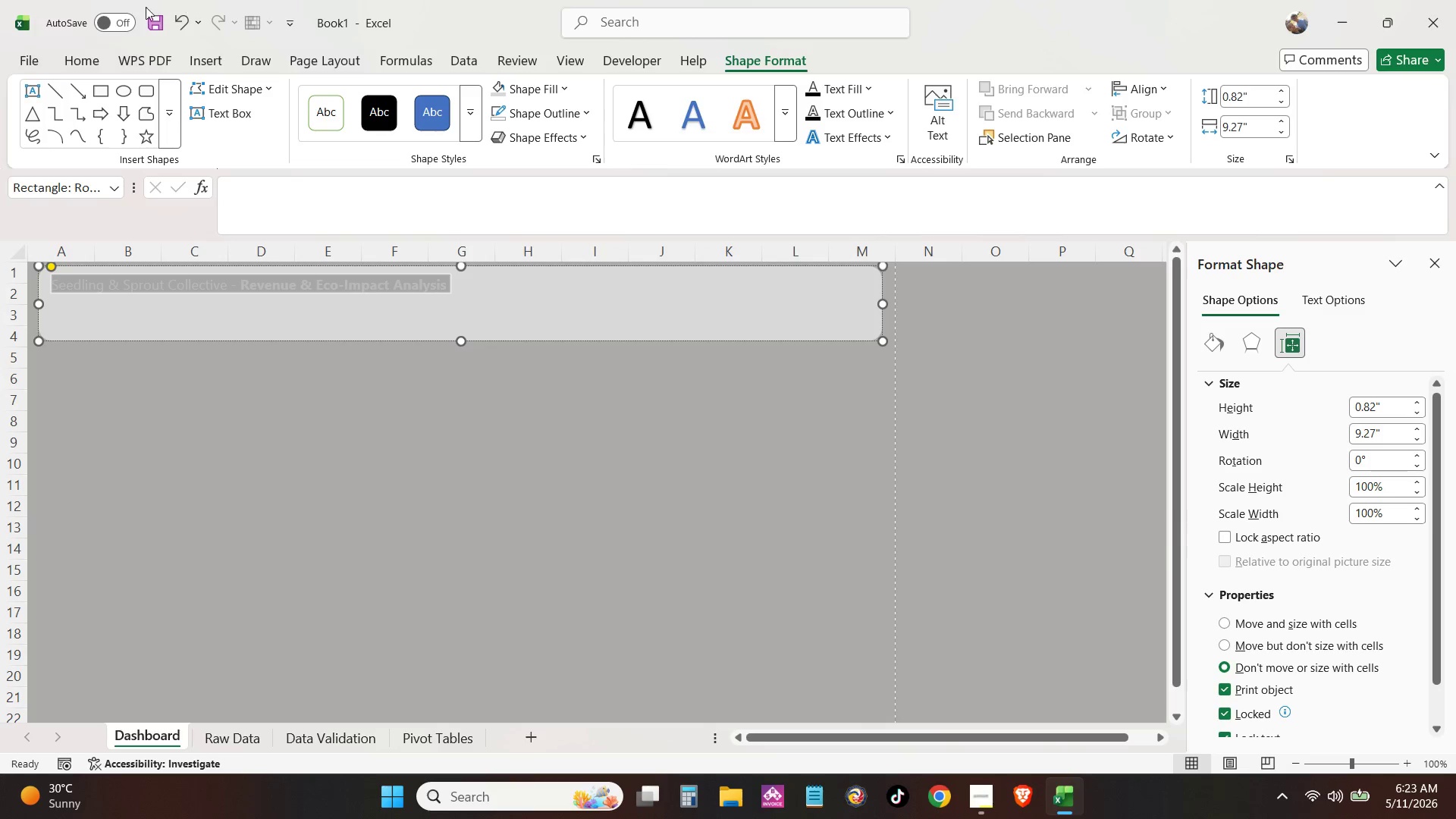 
left_click([82, 60])
 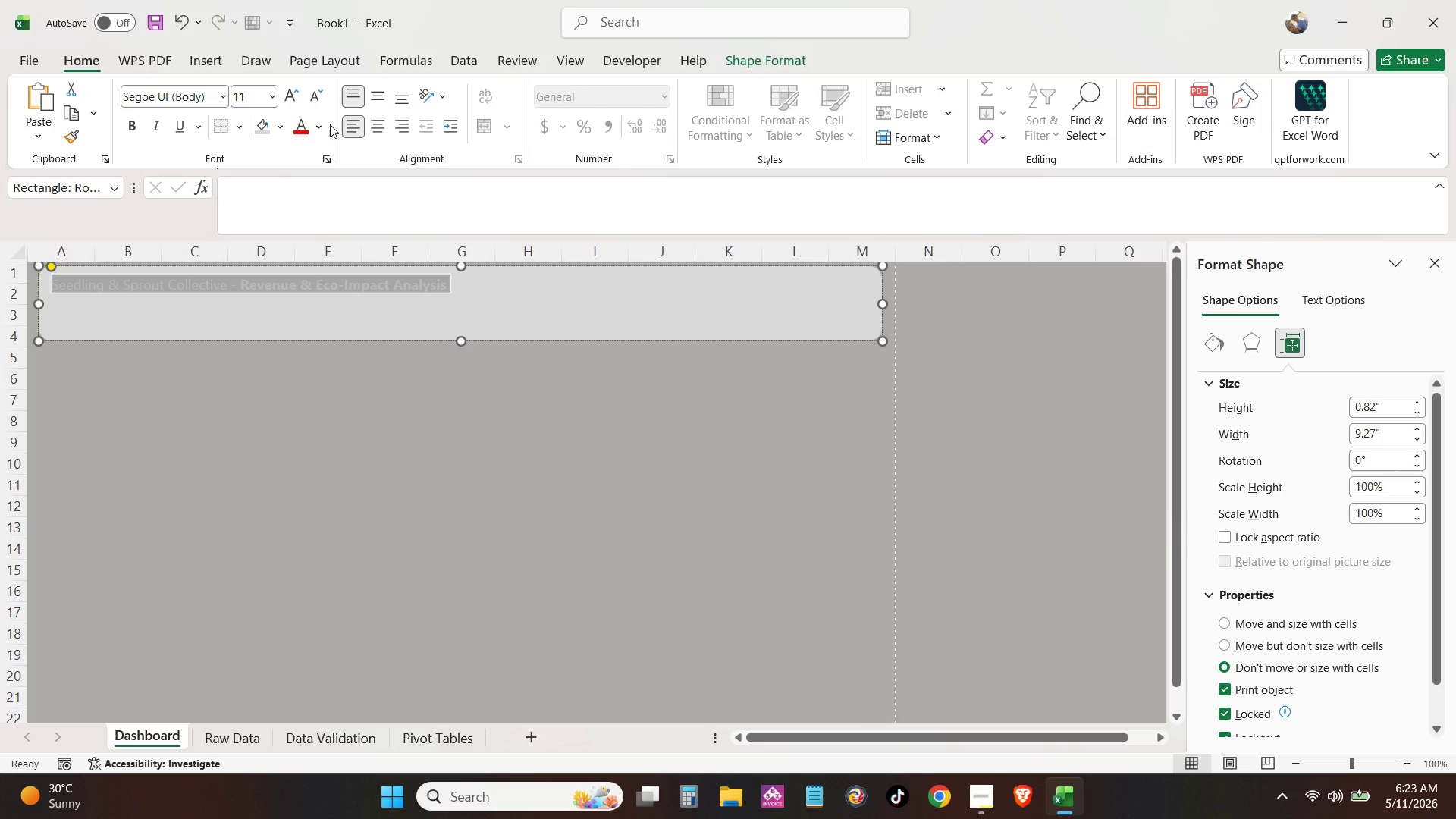 
left_click([310, 127])
 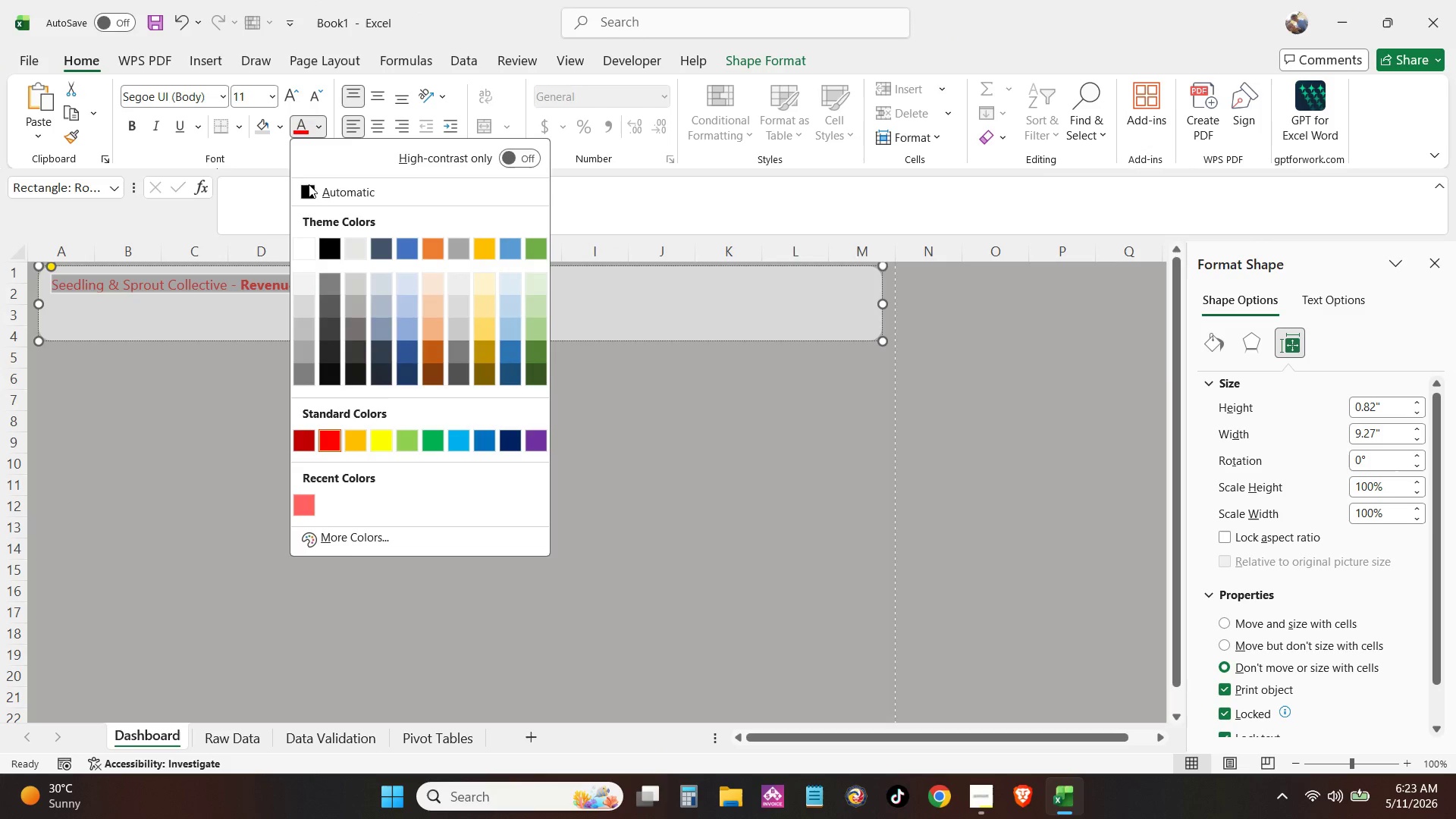 
left_click([322, 246])
 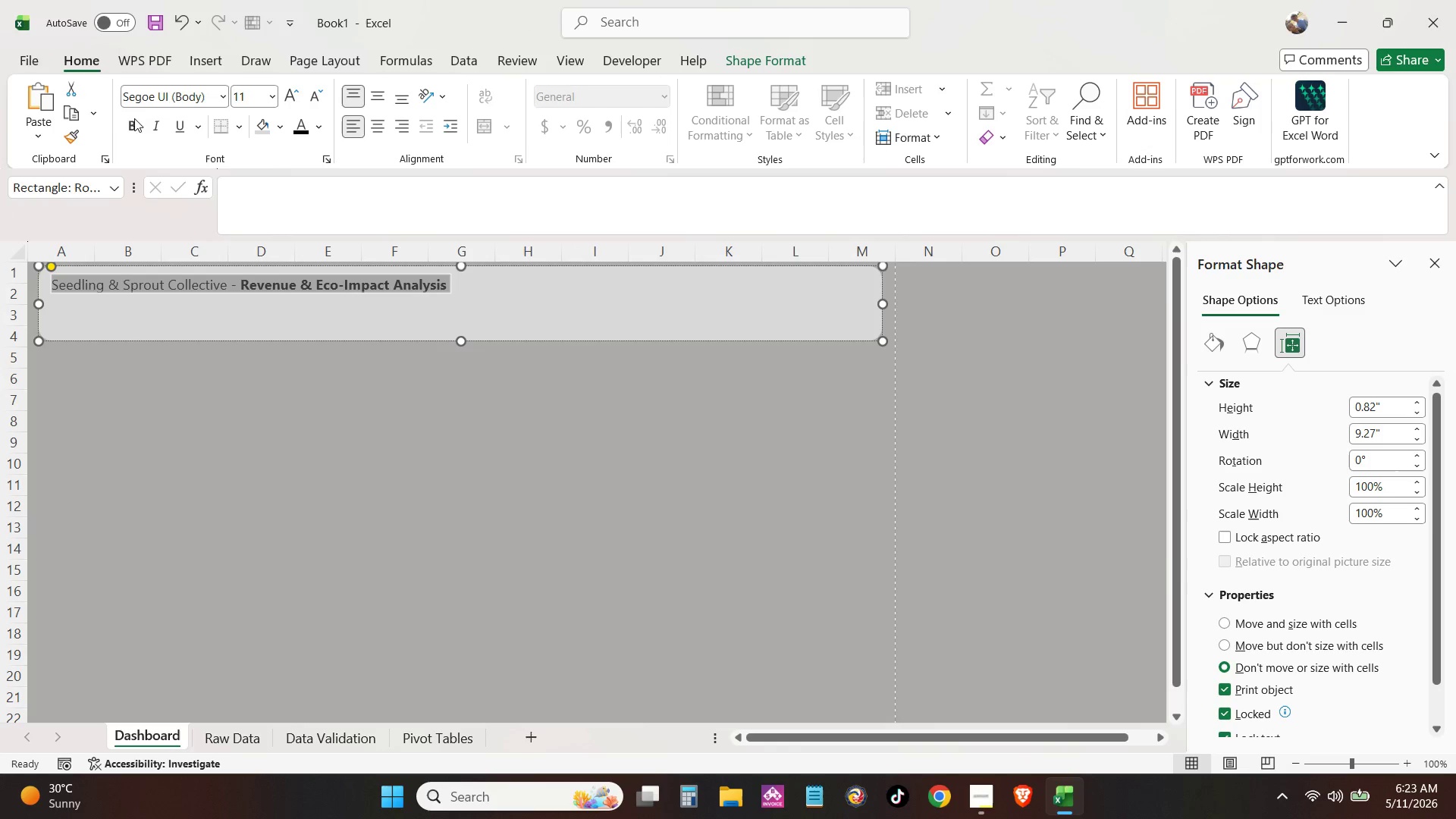 
left_click([131, 131])
 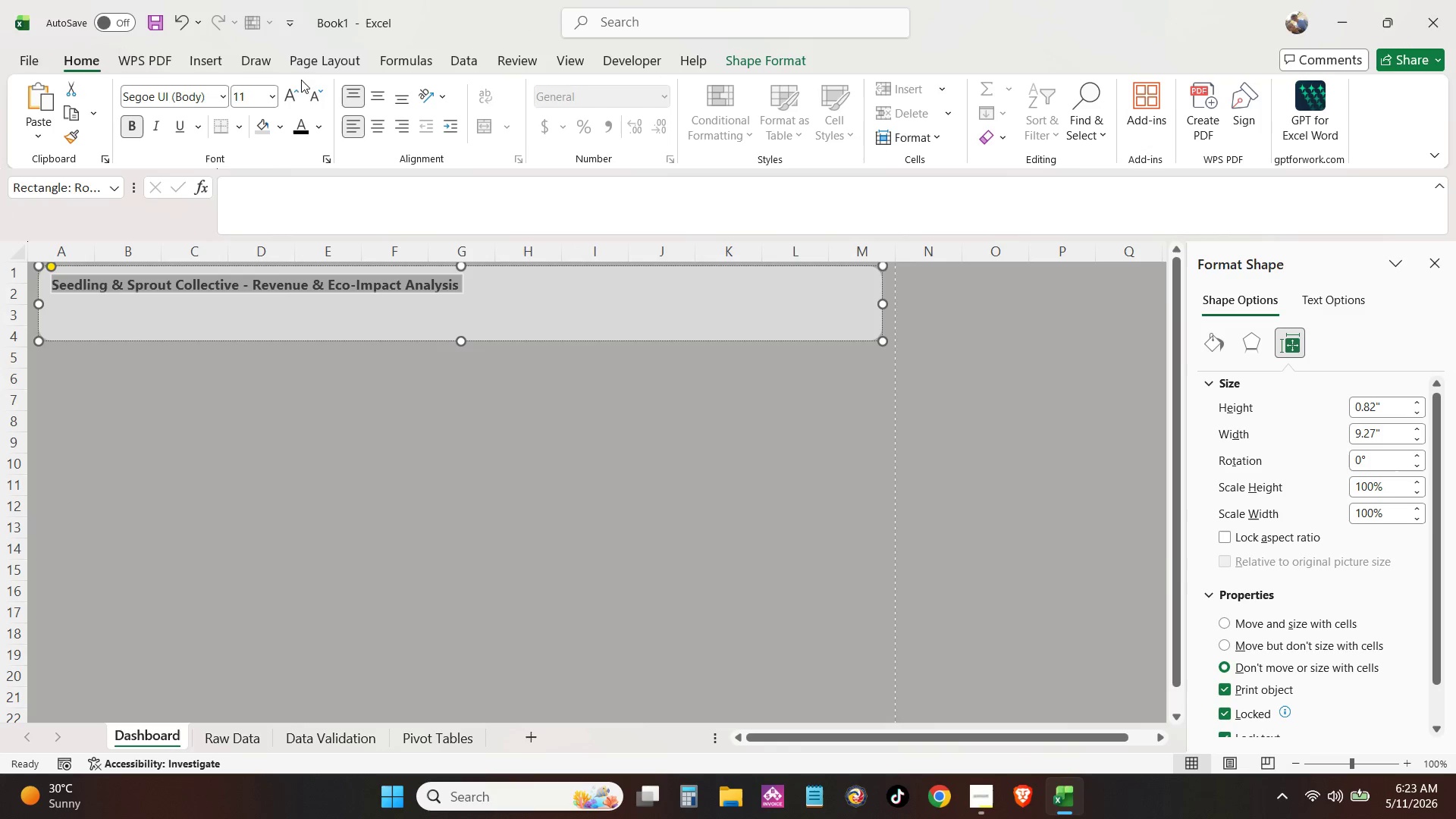 
left_click([290, 97])
 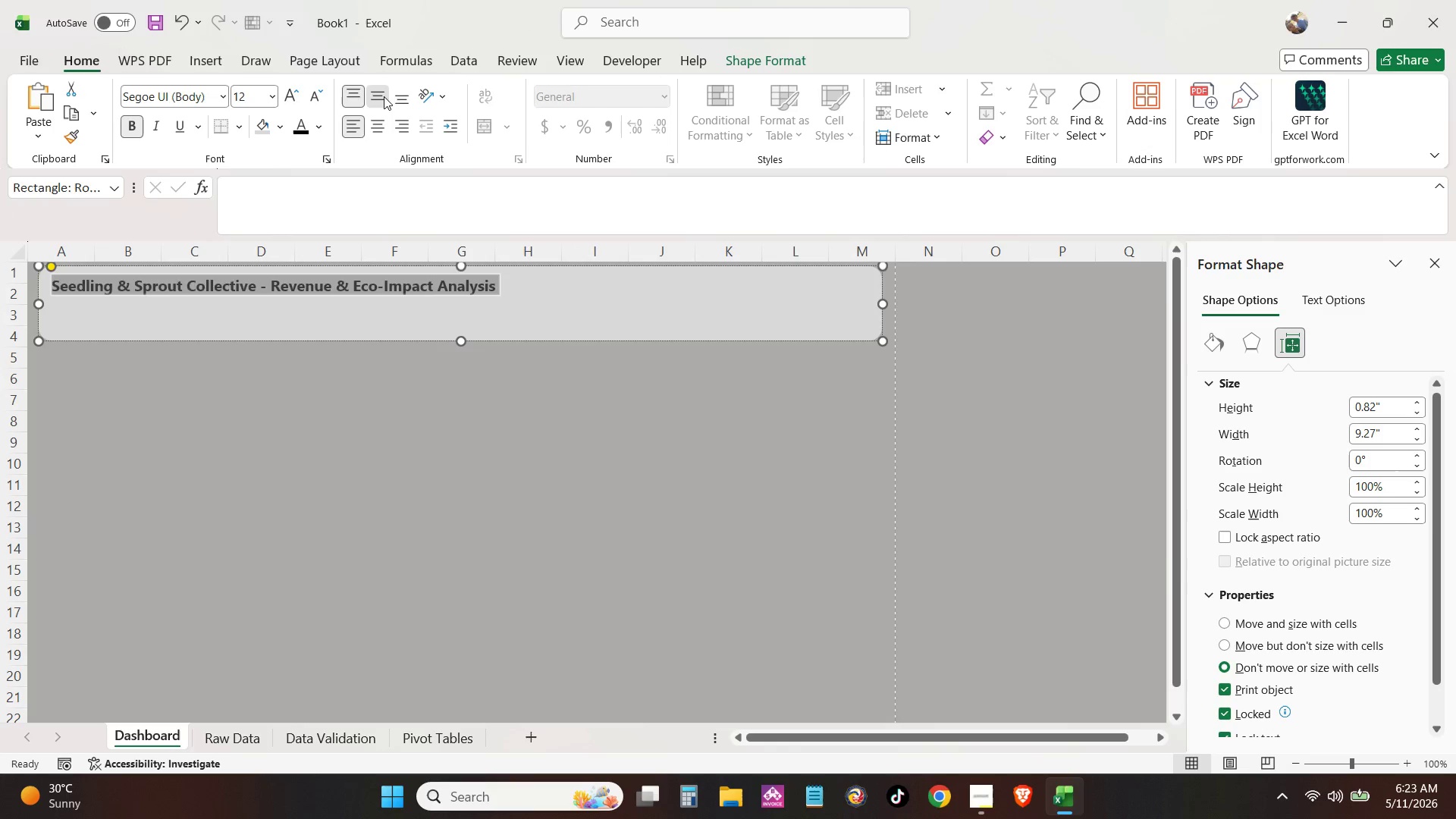 
double_click([378, 127])
 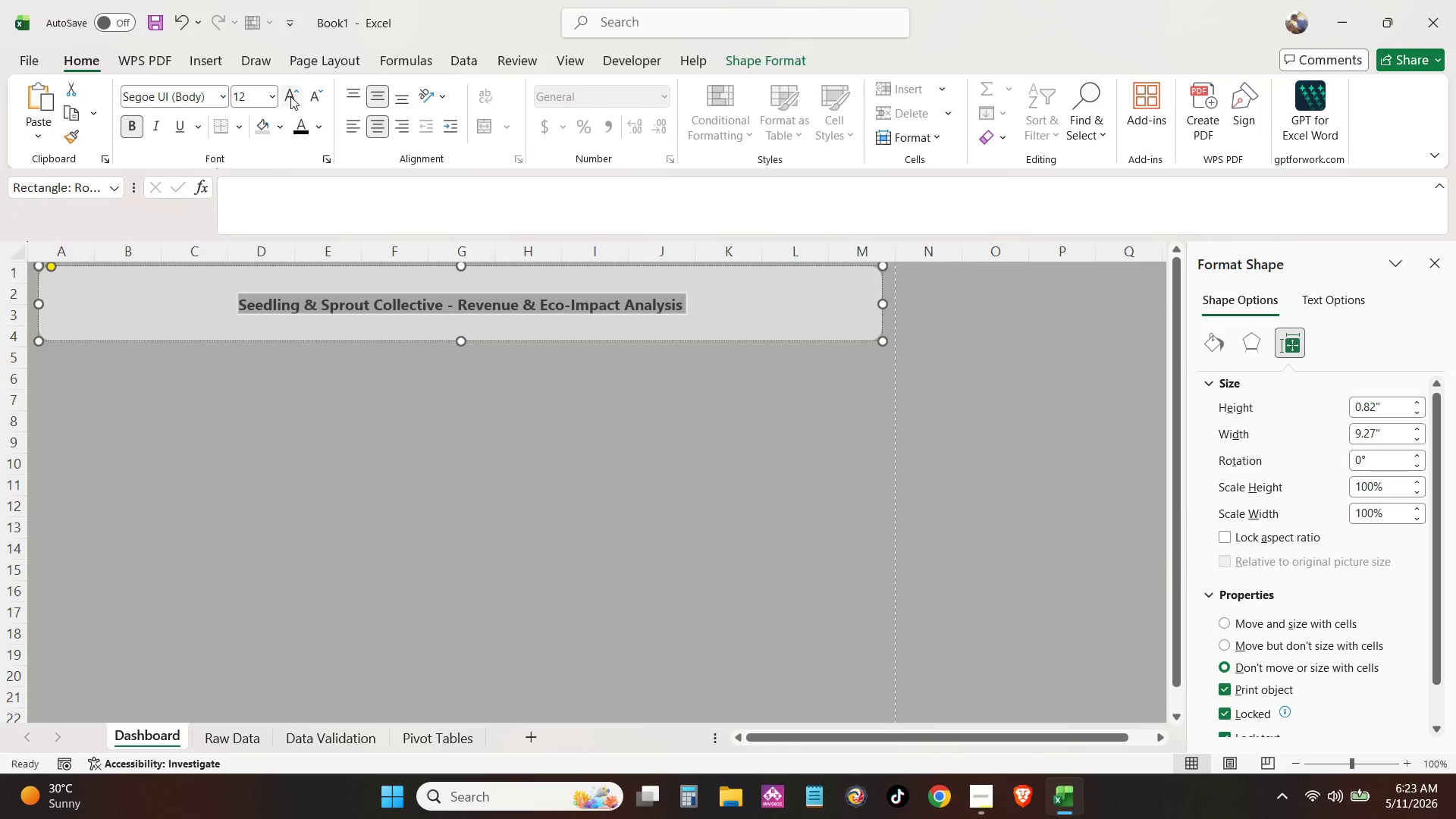 
double_click([290, 96])
 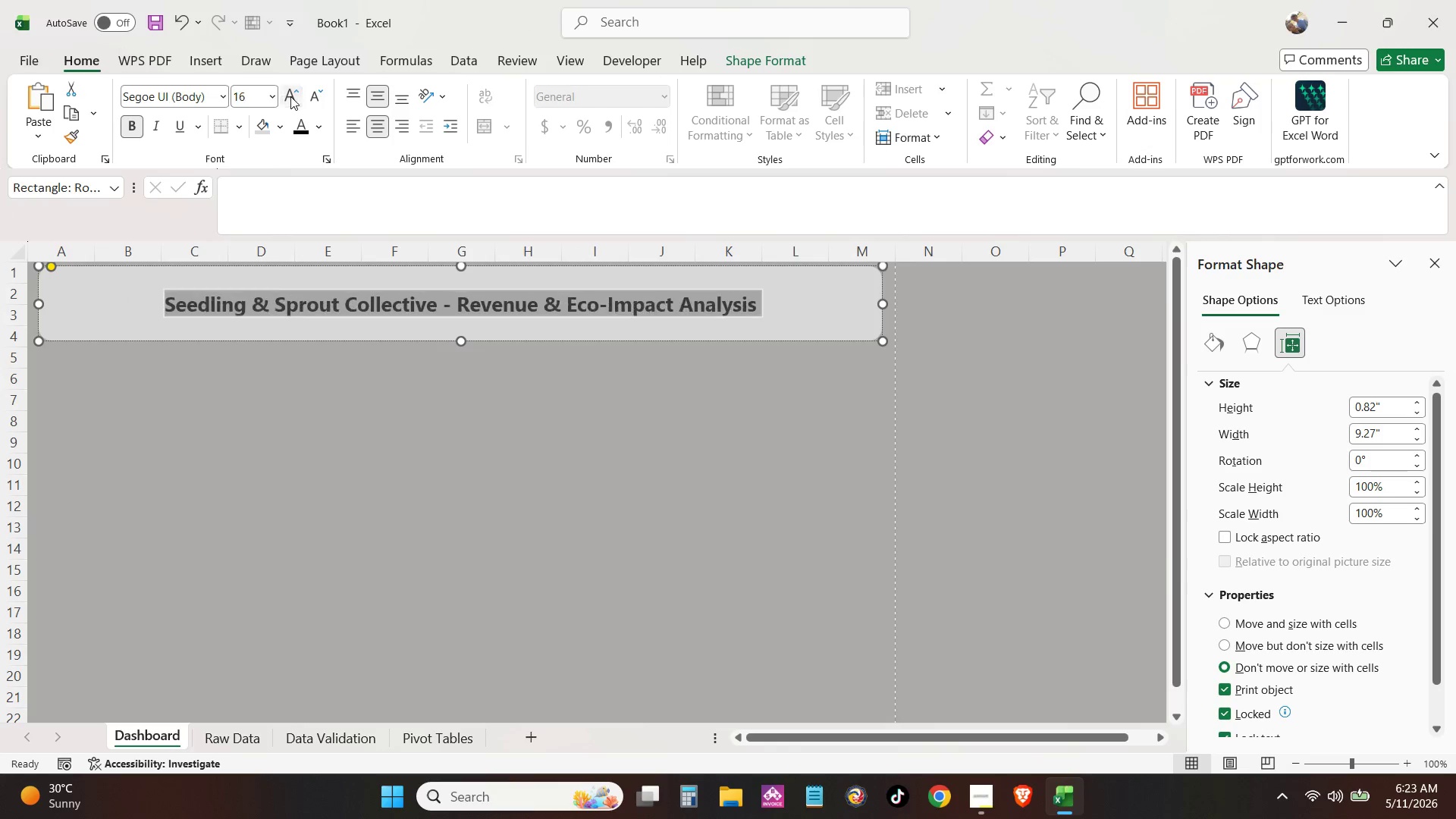 
triple_click([290, 96])
 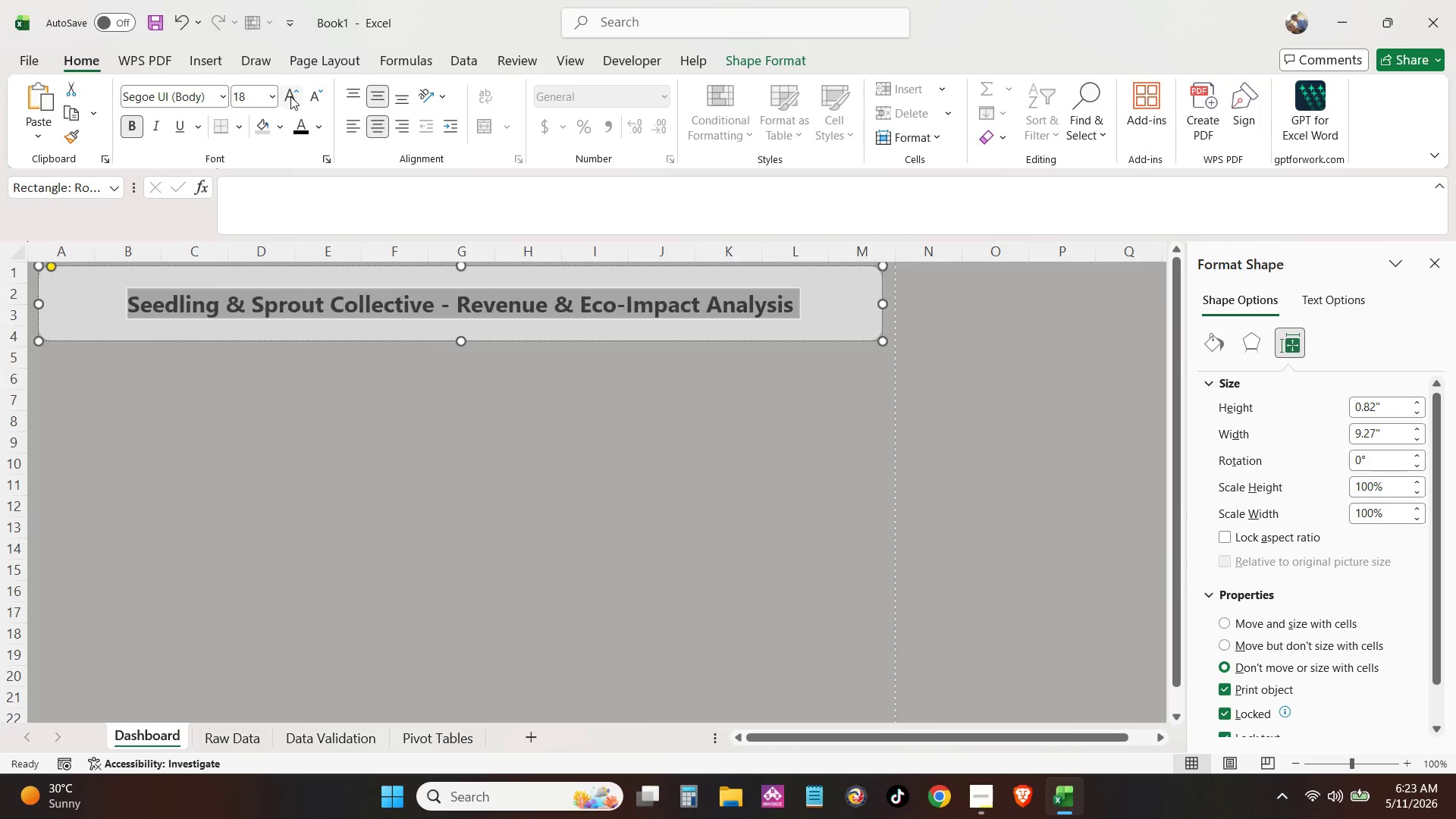 
triple_click([290, 96])
 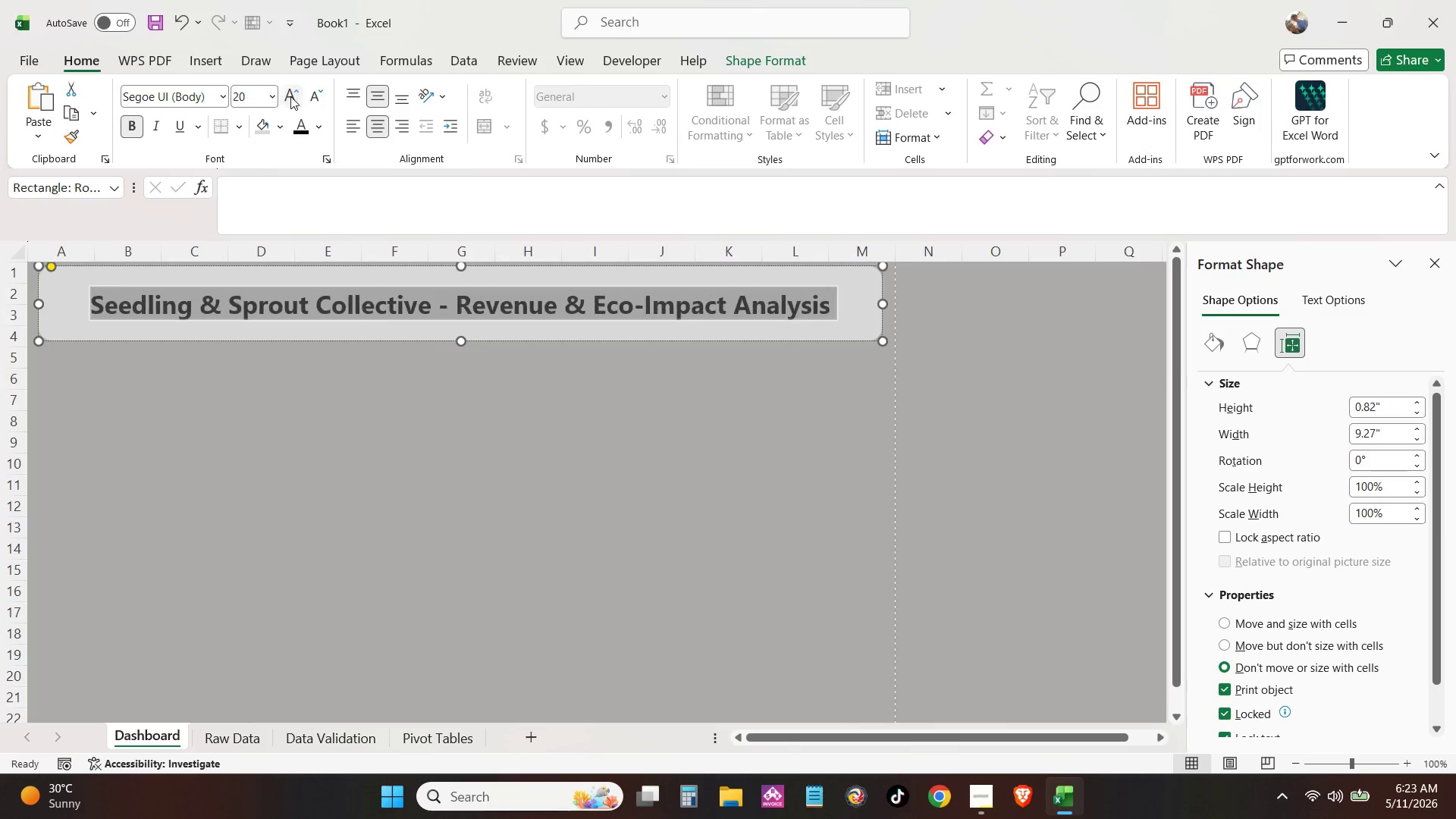 
triple_click([290, 96])
 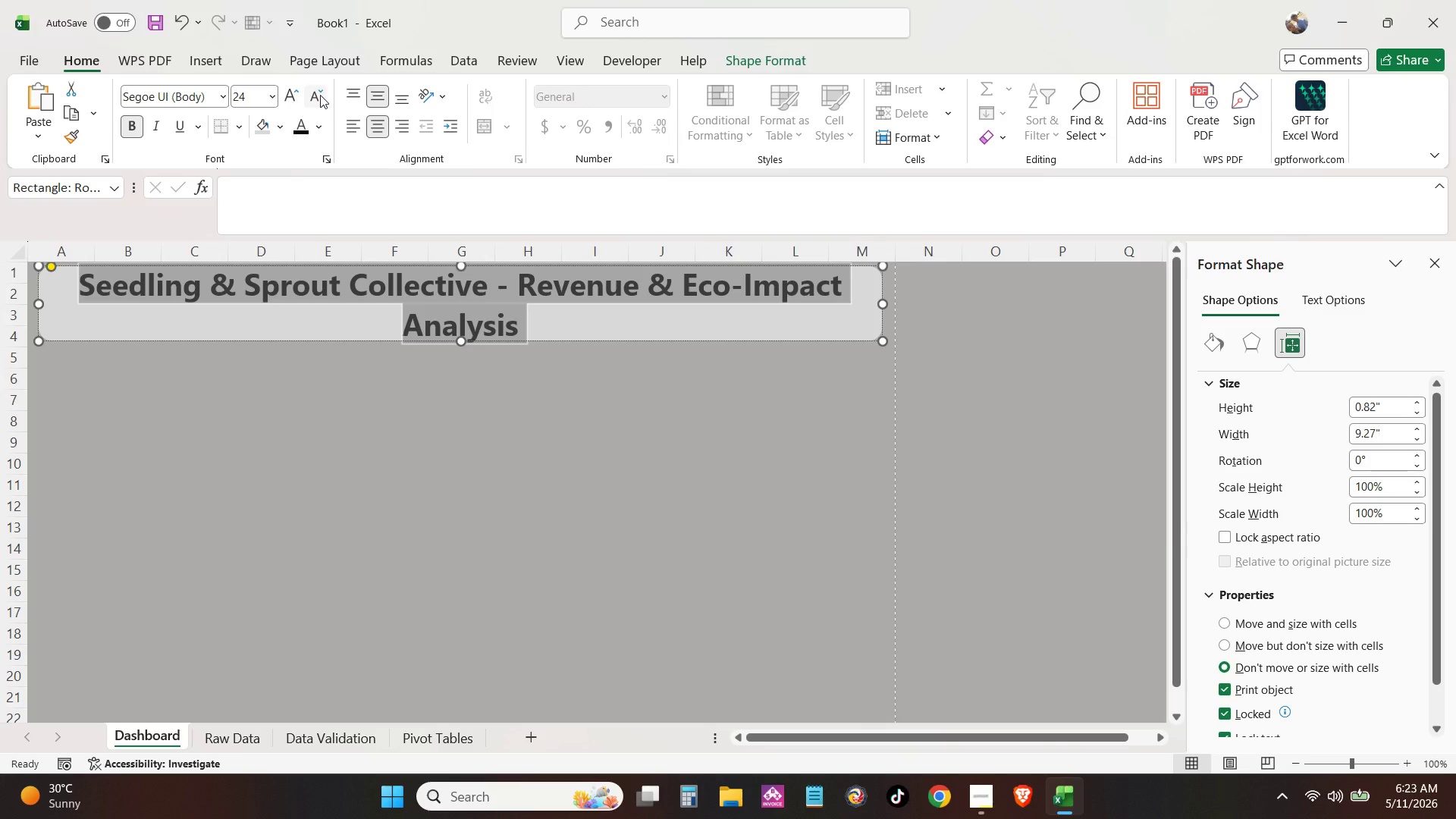 
left_click([313, 96])
 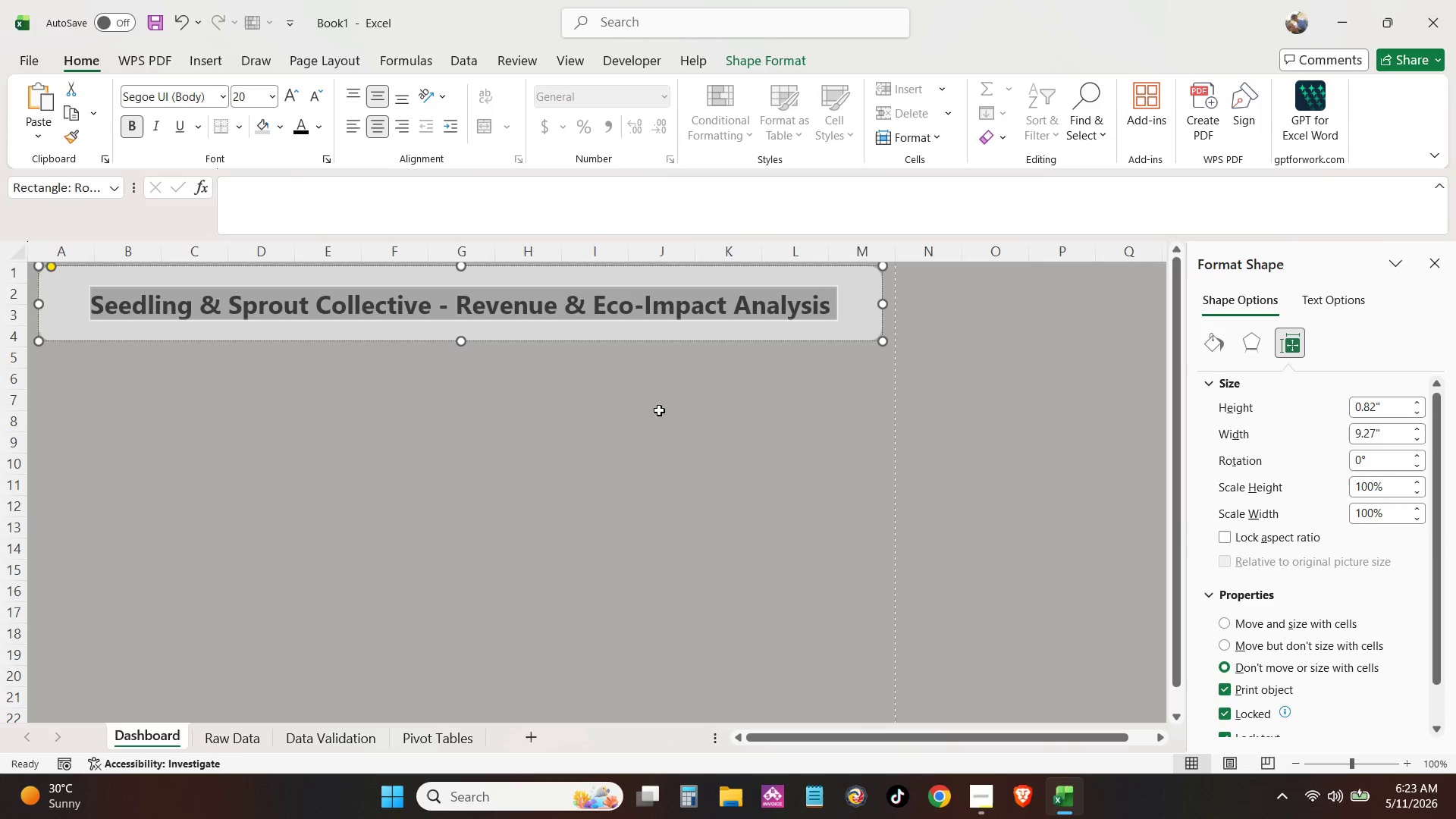 
left_click([661, 413])
 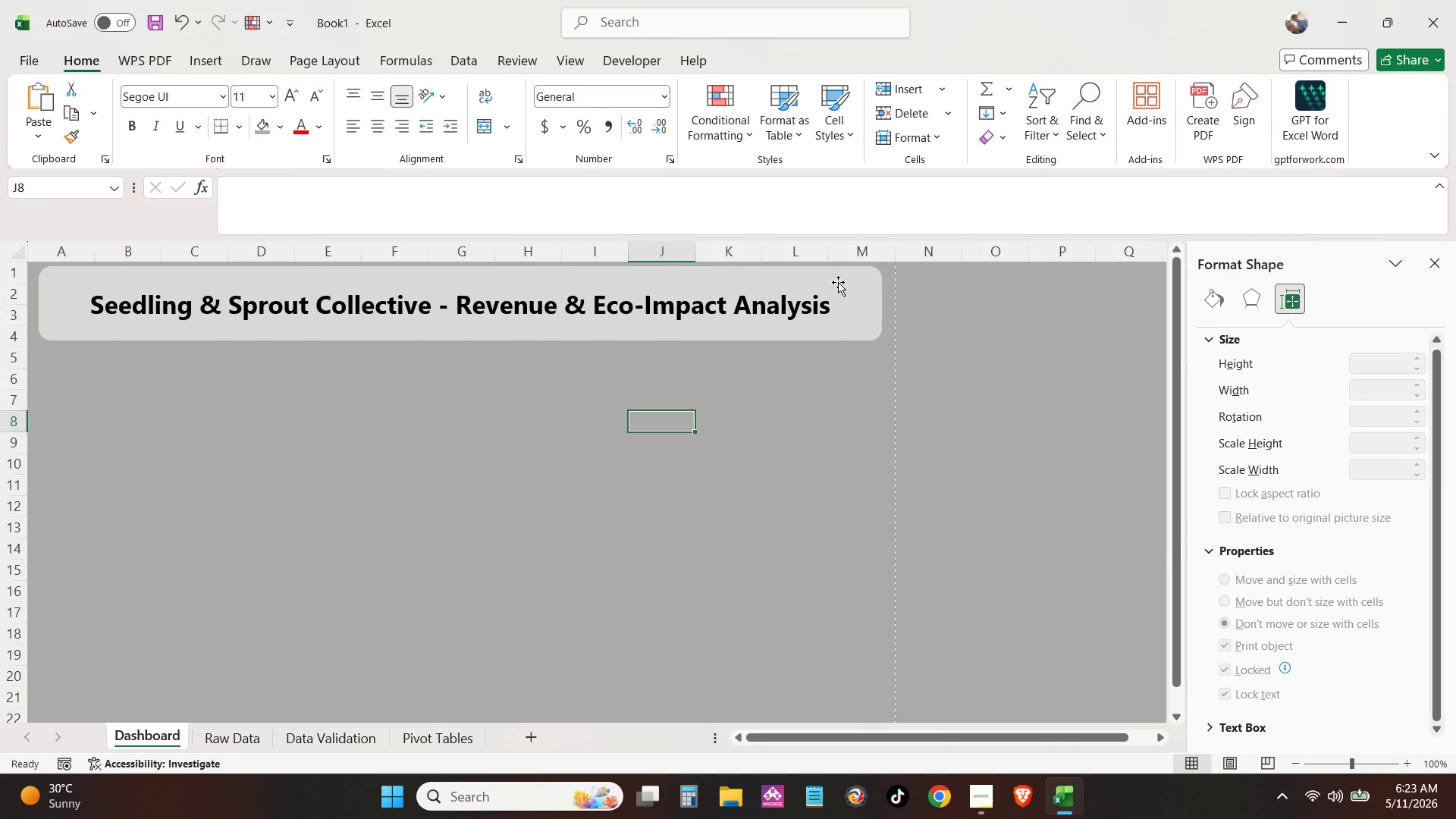 
left_click([664, 378])
 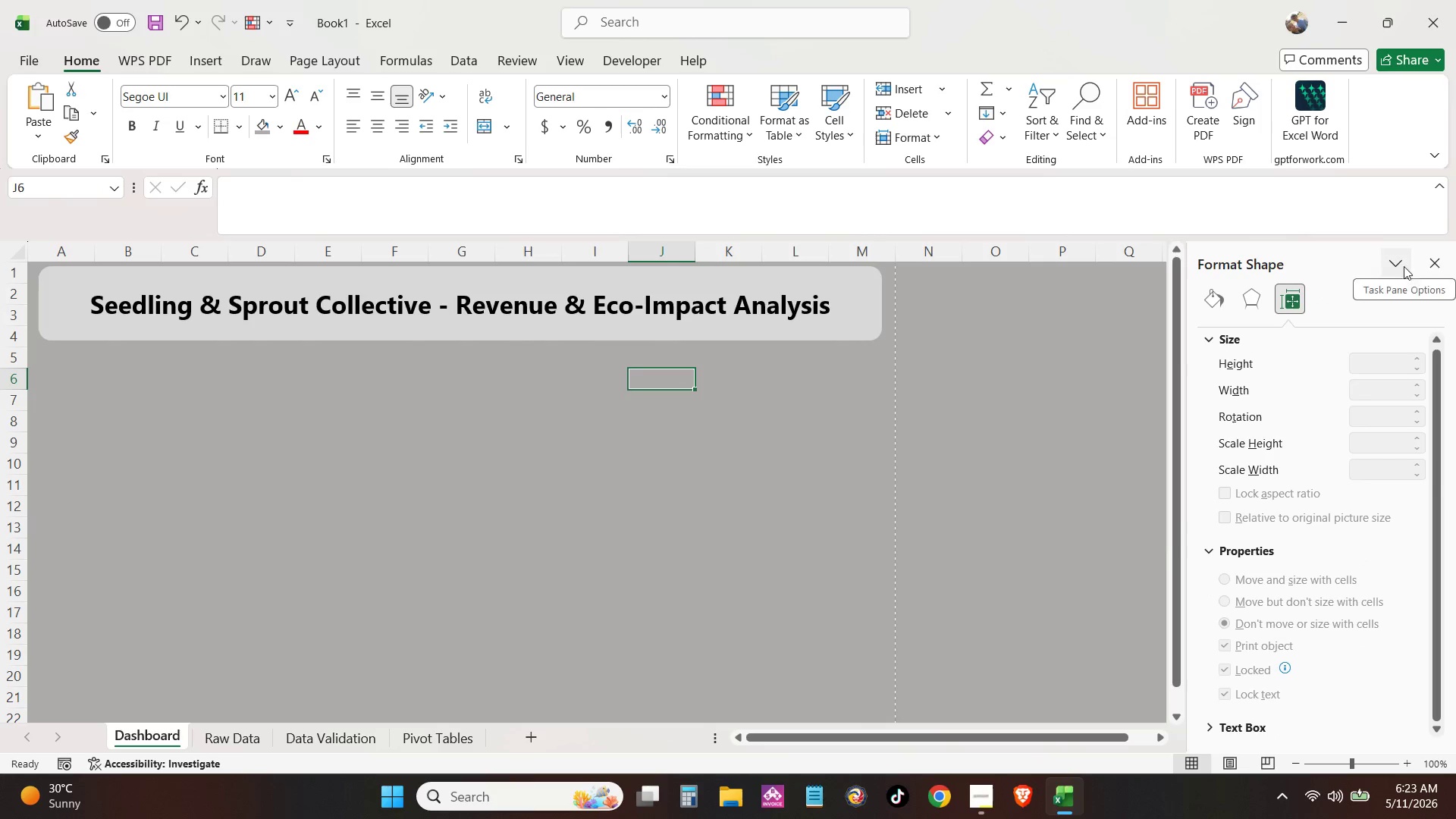 
left_click([1431, 260])
 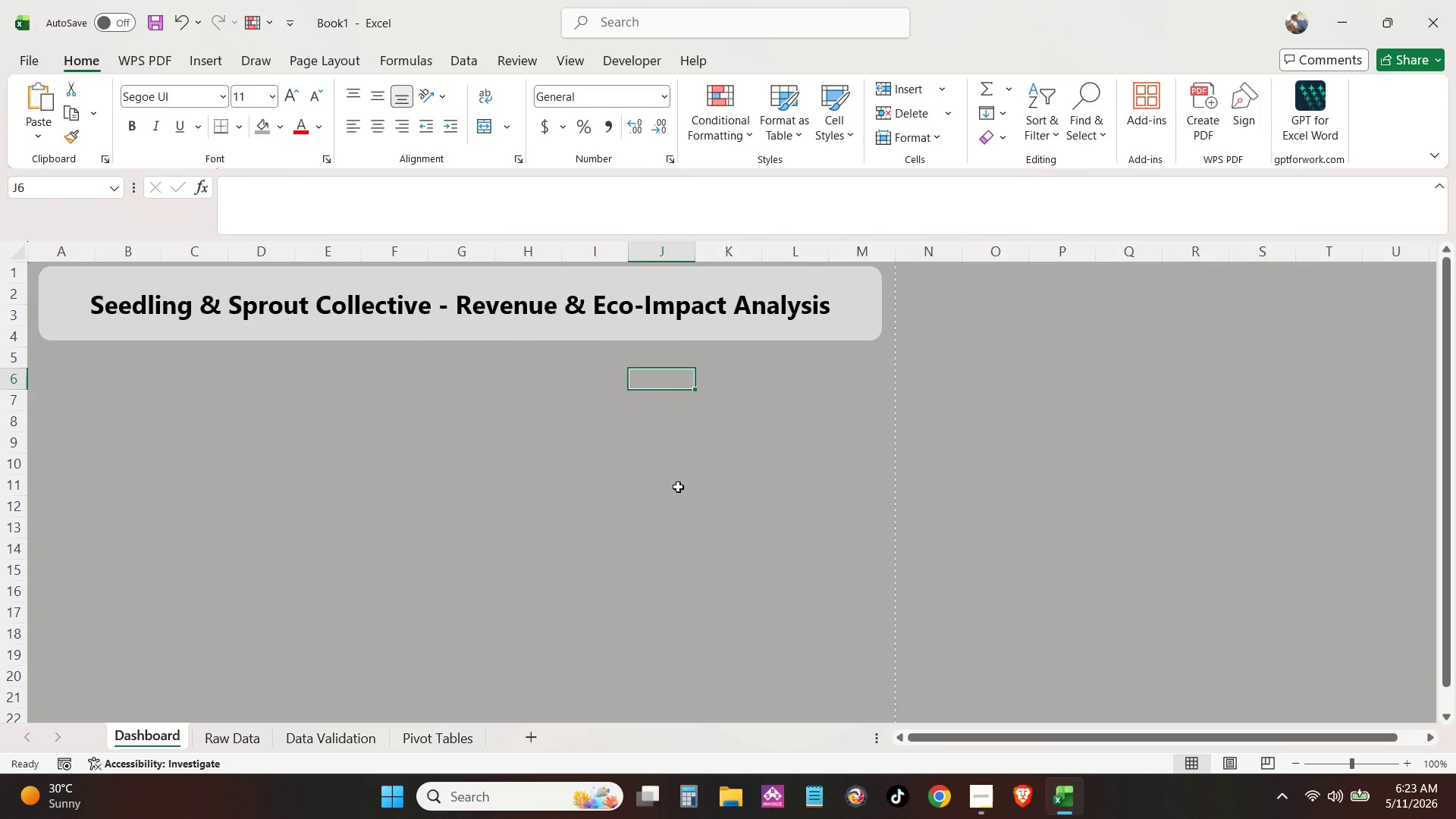 
scroll: coordinate [670, 507], scroll_direction: down, amount: 6.0
 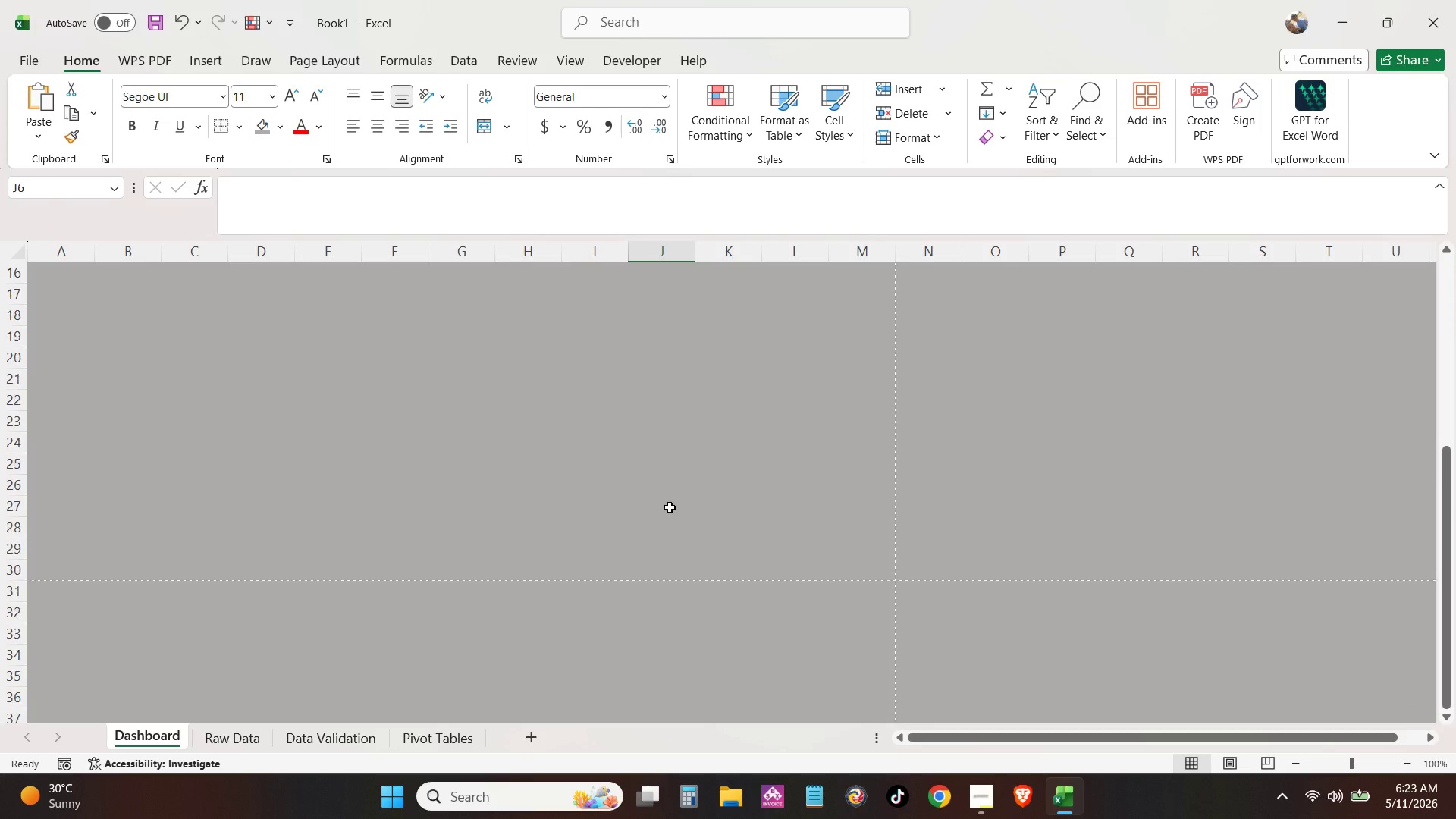 
scroll: coordinate [670, 507], scroll_direction: up, amount: 6.0
 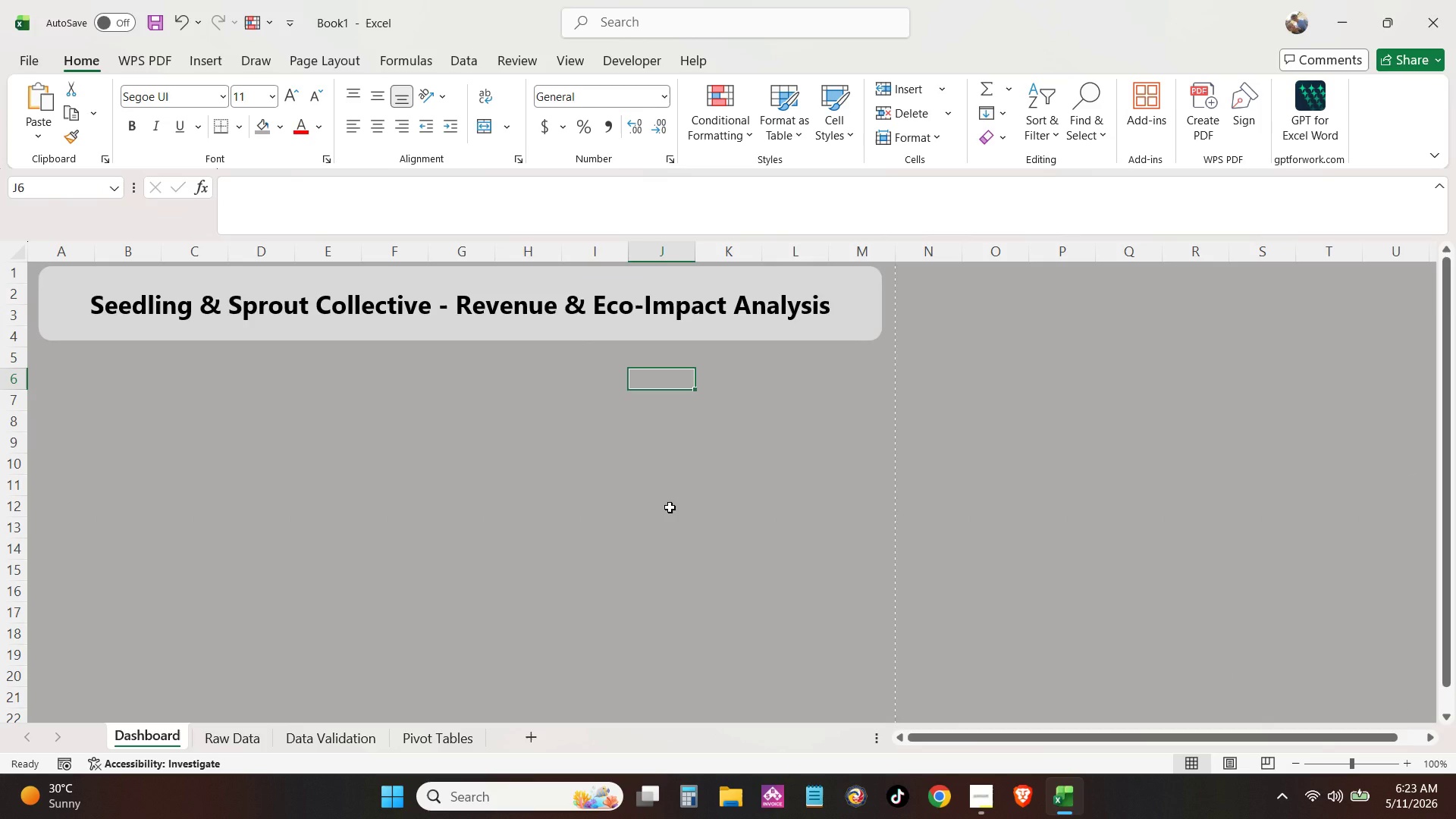 
scroll: coordinate [670, 507], scroll_direction: down, amount: 3.0
 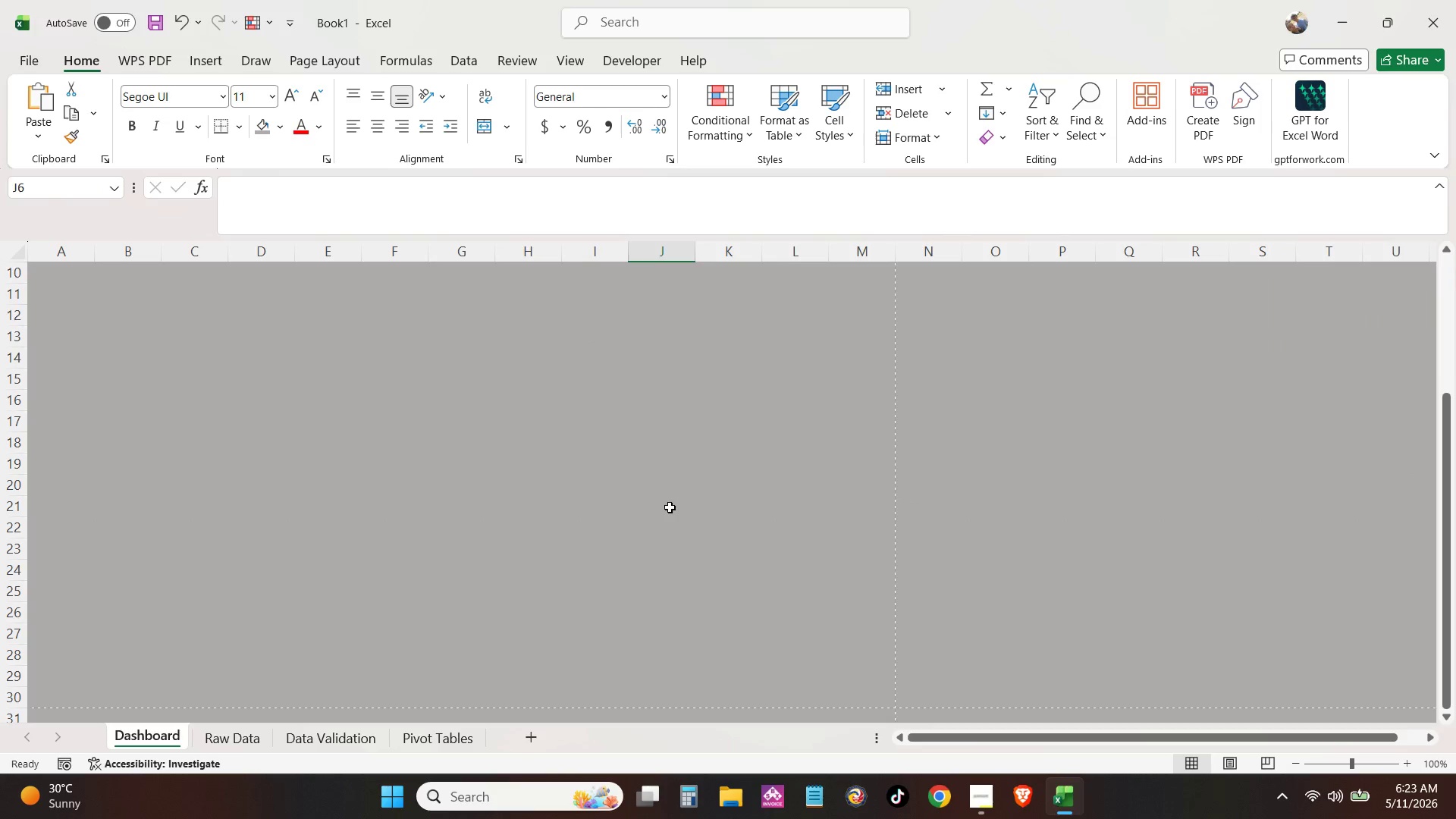 
scroll: coordinate [670, 507], scroll_direction: up, amount: 1.0
 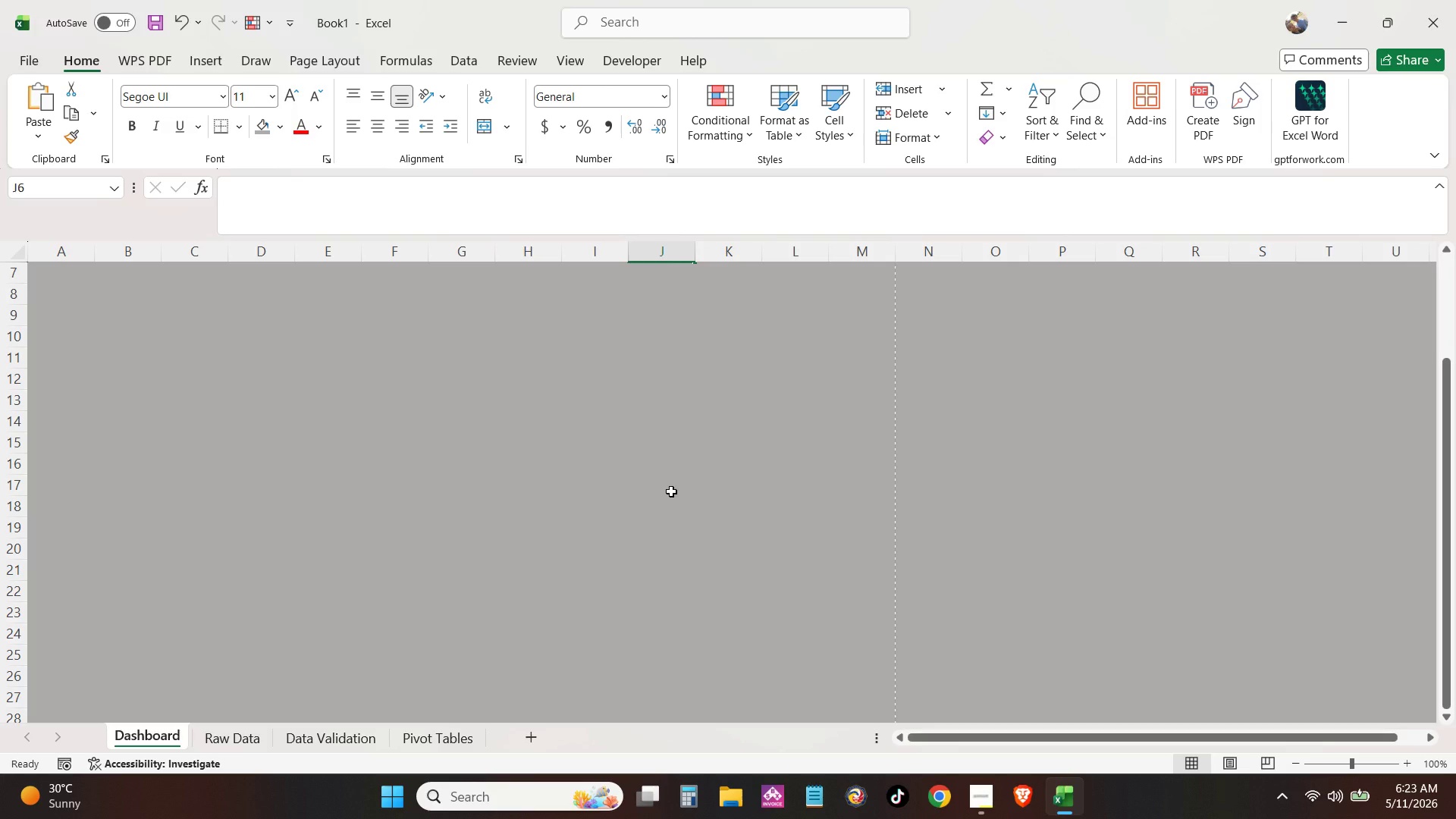 
key(Control+ControlRight)
 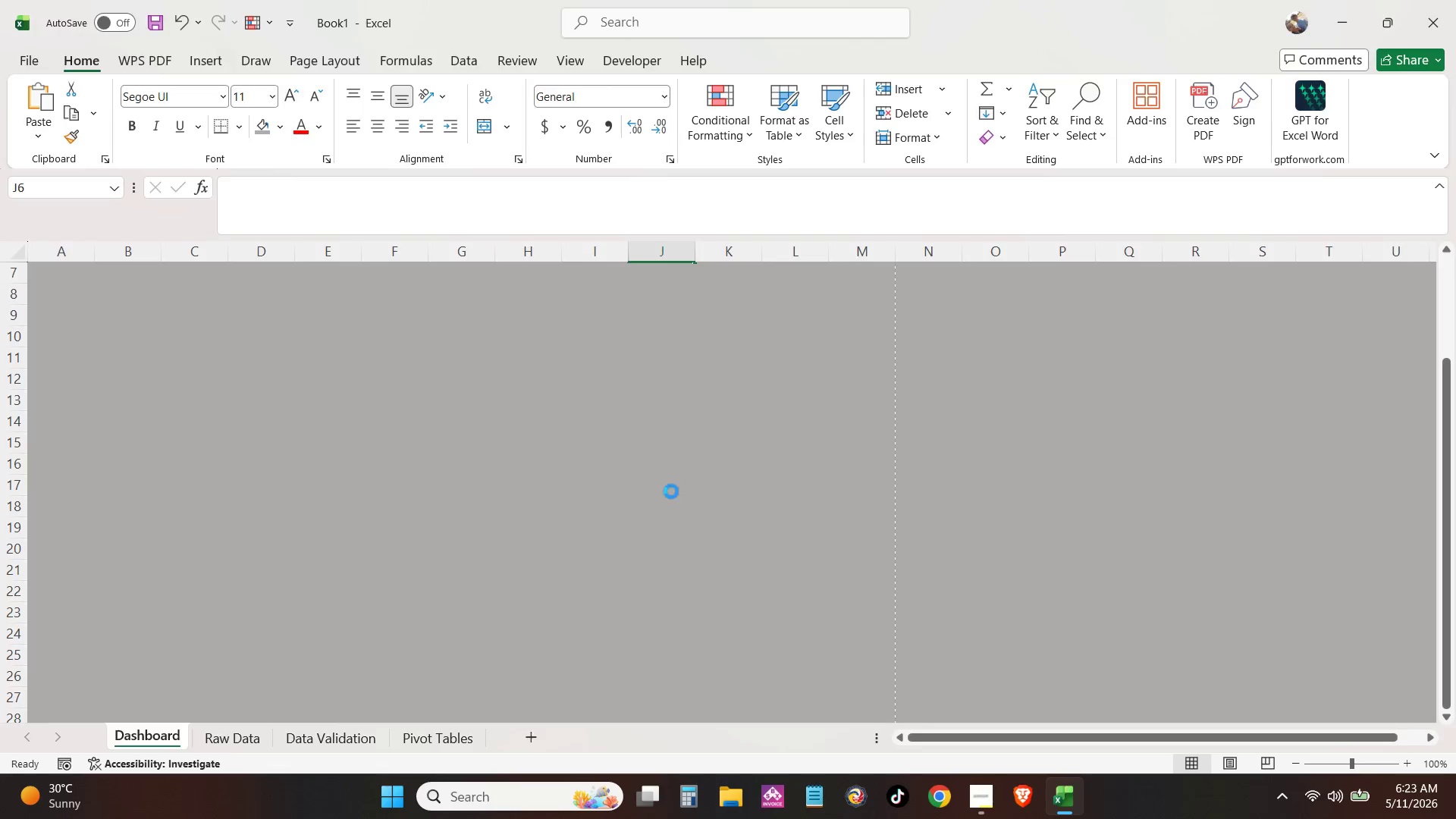 
key(Control+P)
 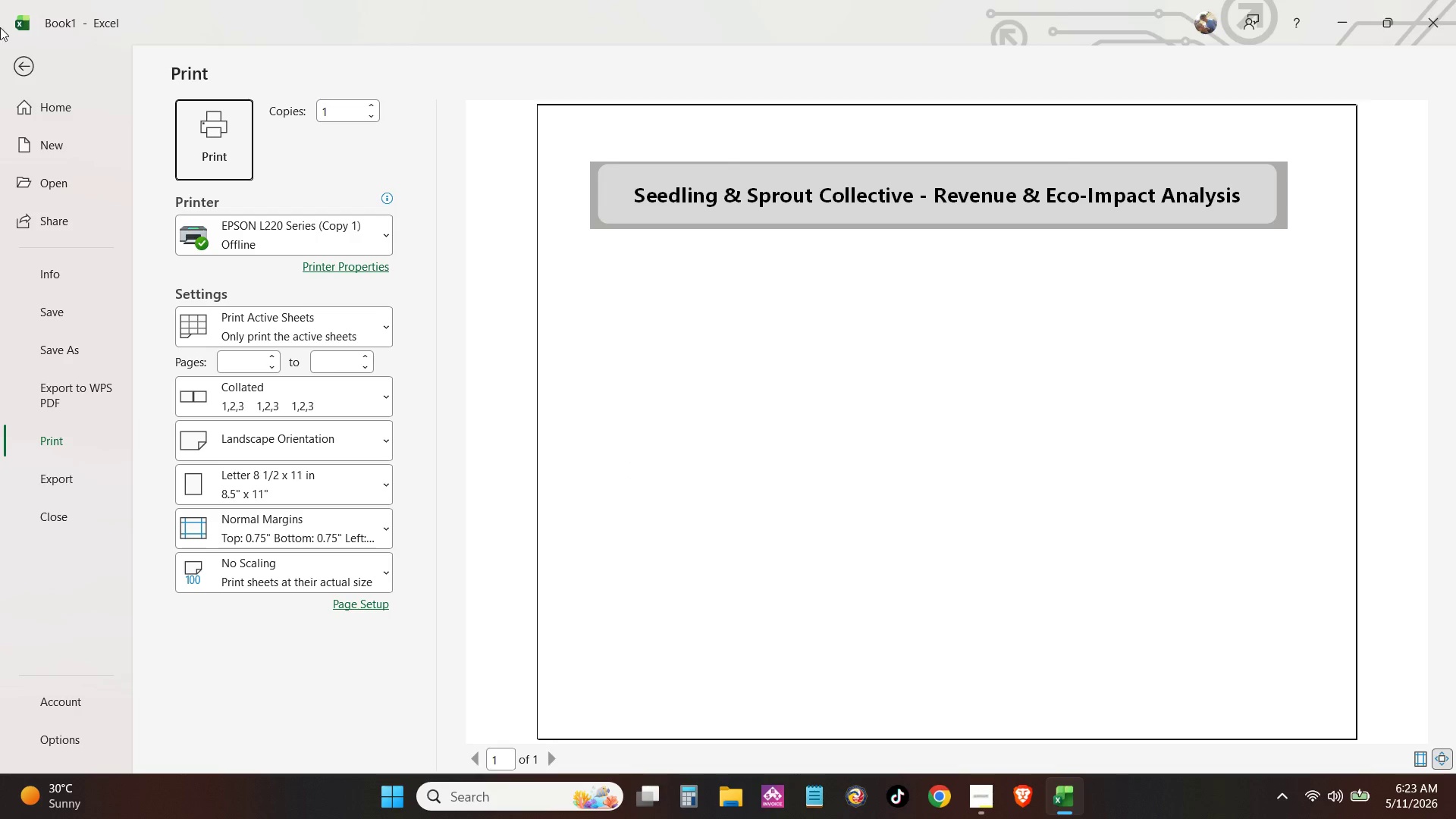 
left_click([777, 332])
 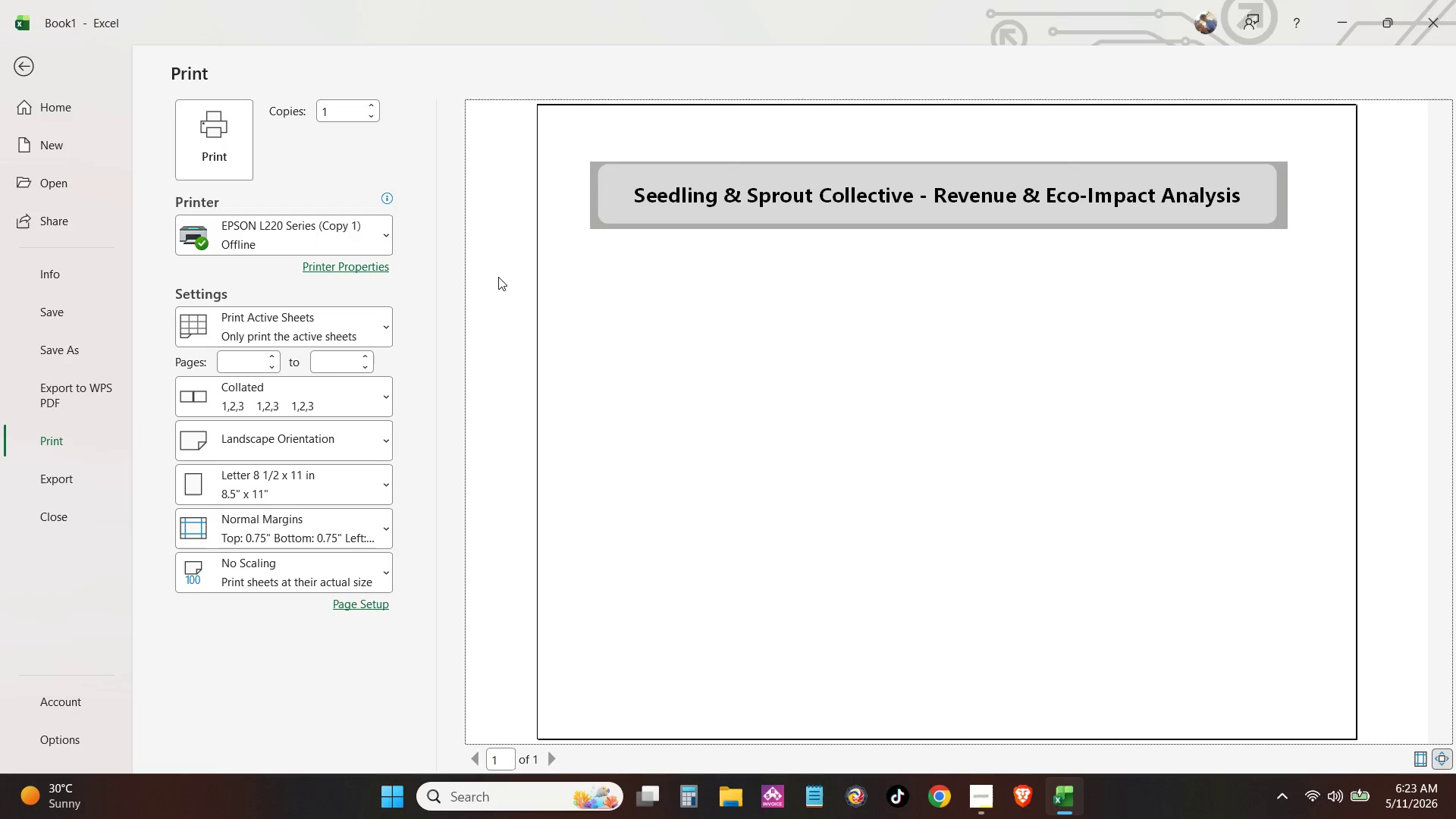 
left_click([500, 268])
 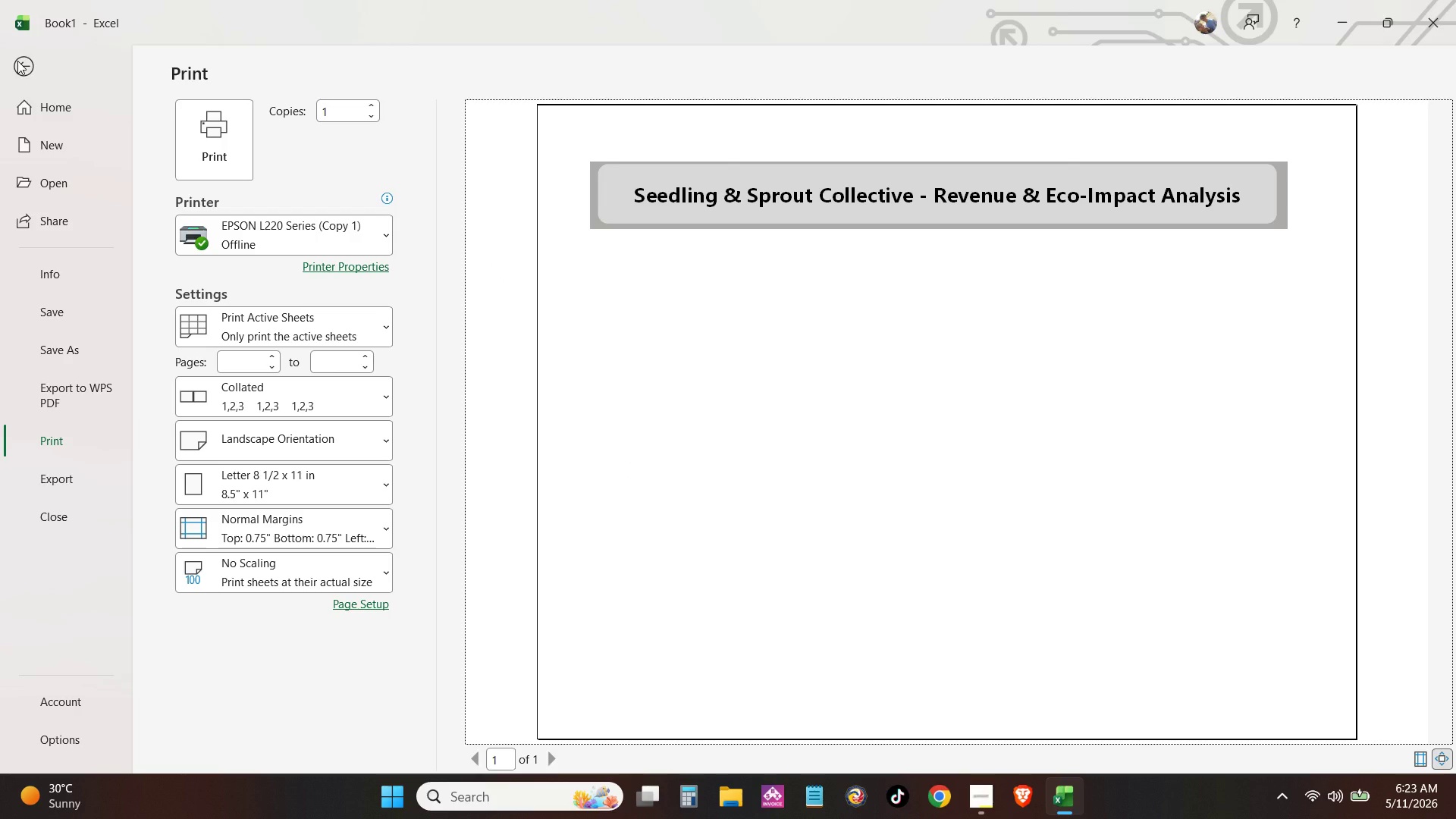 
left_click([17, 61])
 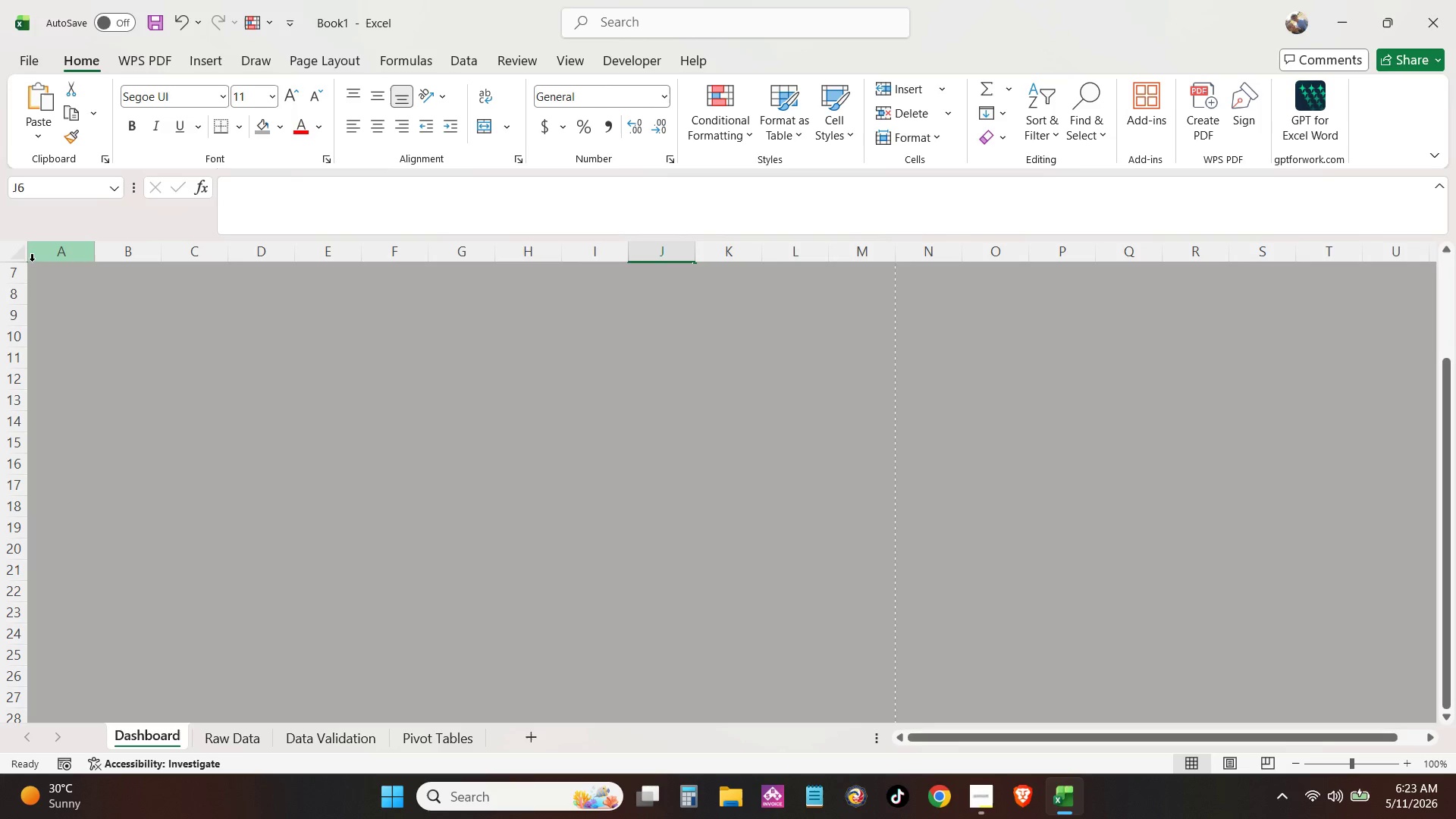 
left_click([24, 250])
 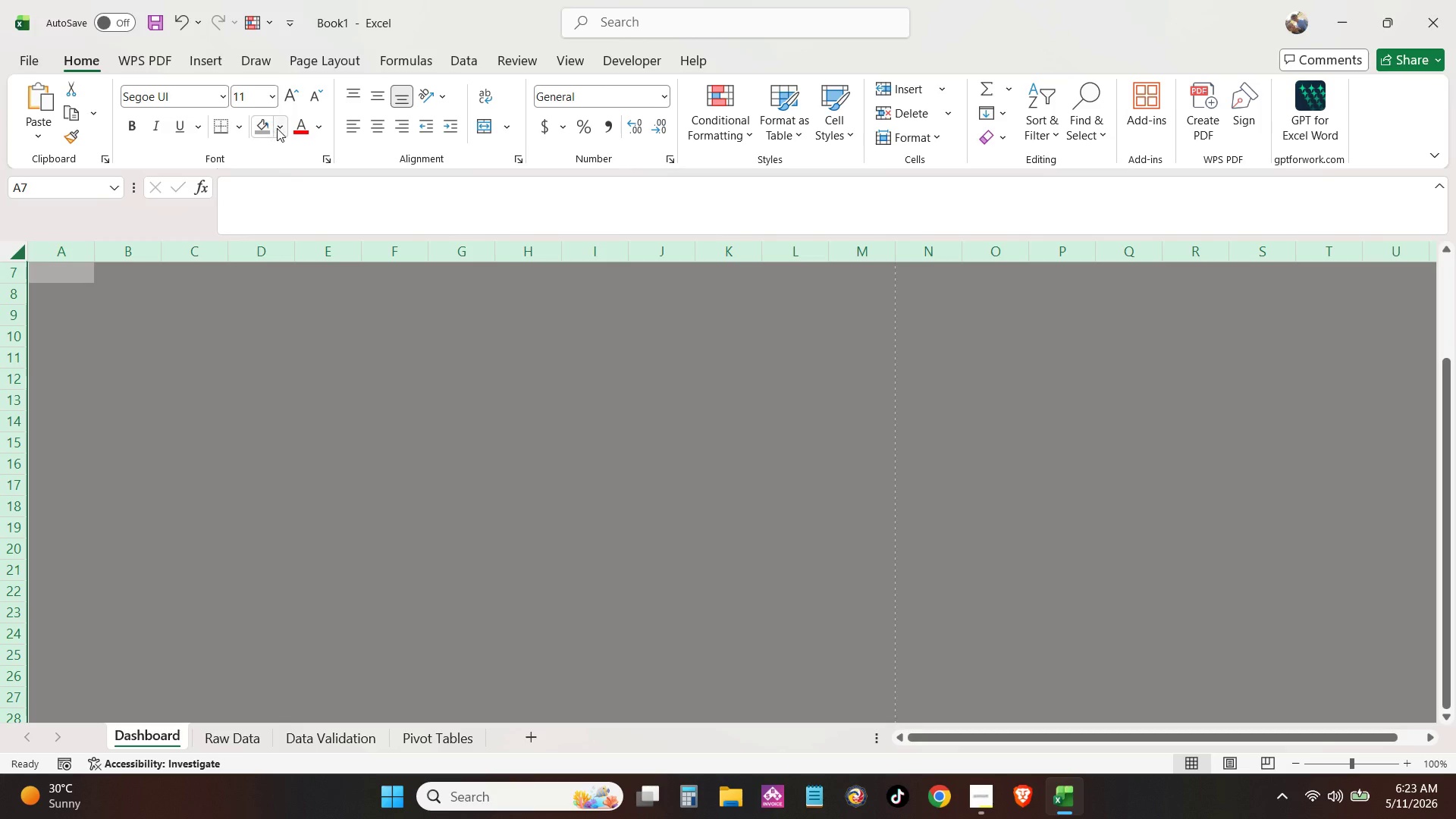 
left_click([278, 128])
 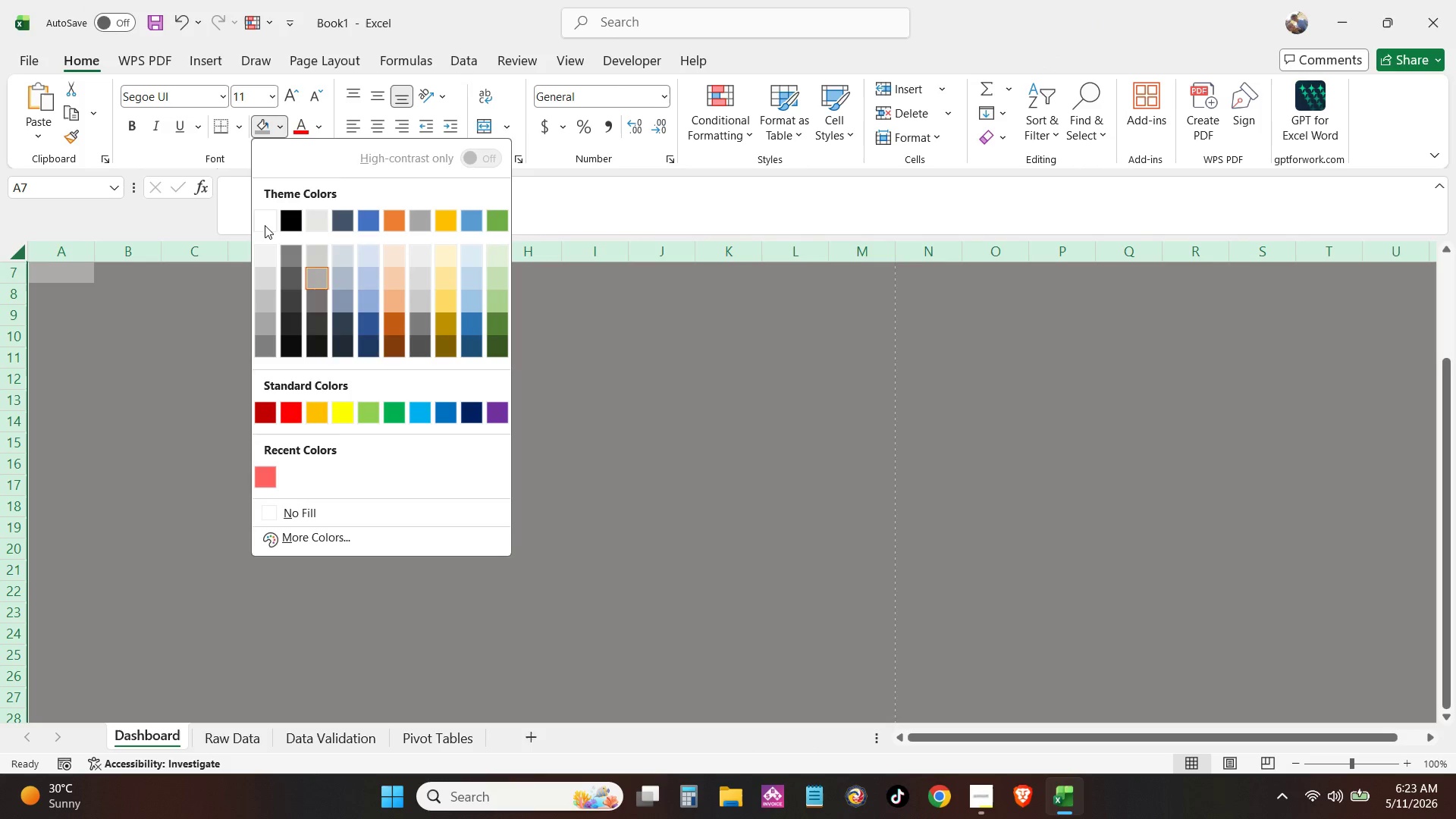 
left_click([264, 221])
 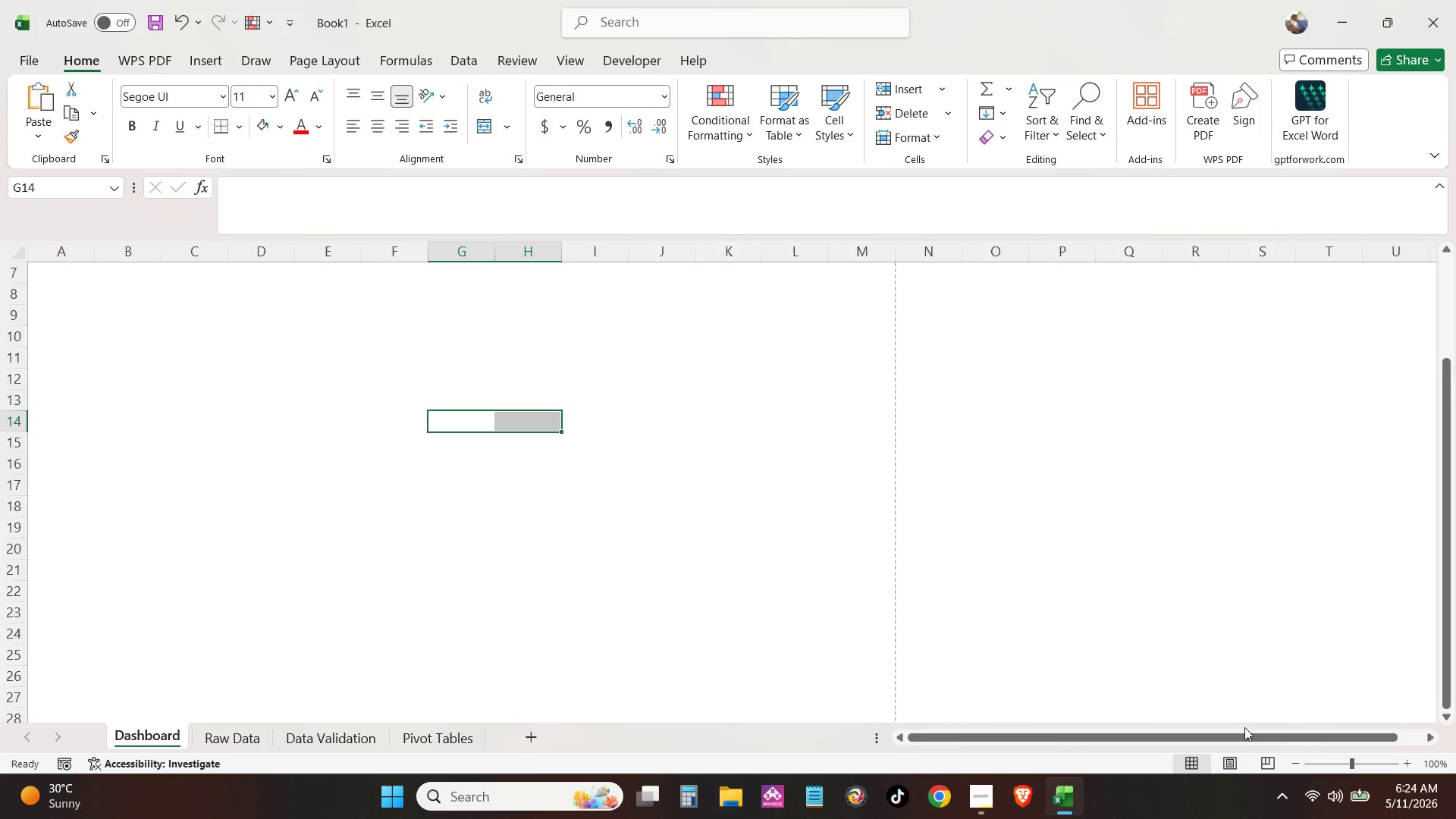 
left_click_drag(start_coordinate=[1214, 742], to_coordinate=[1006, 739])
 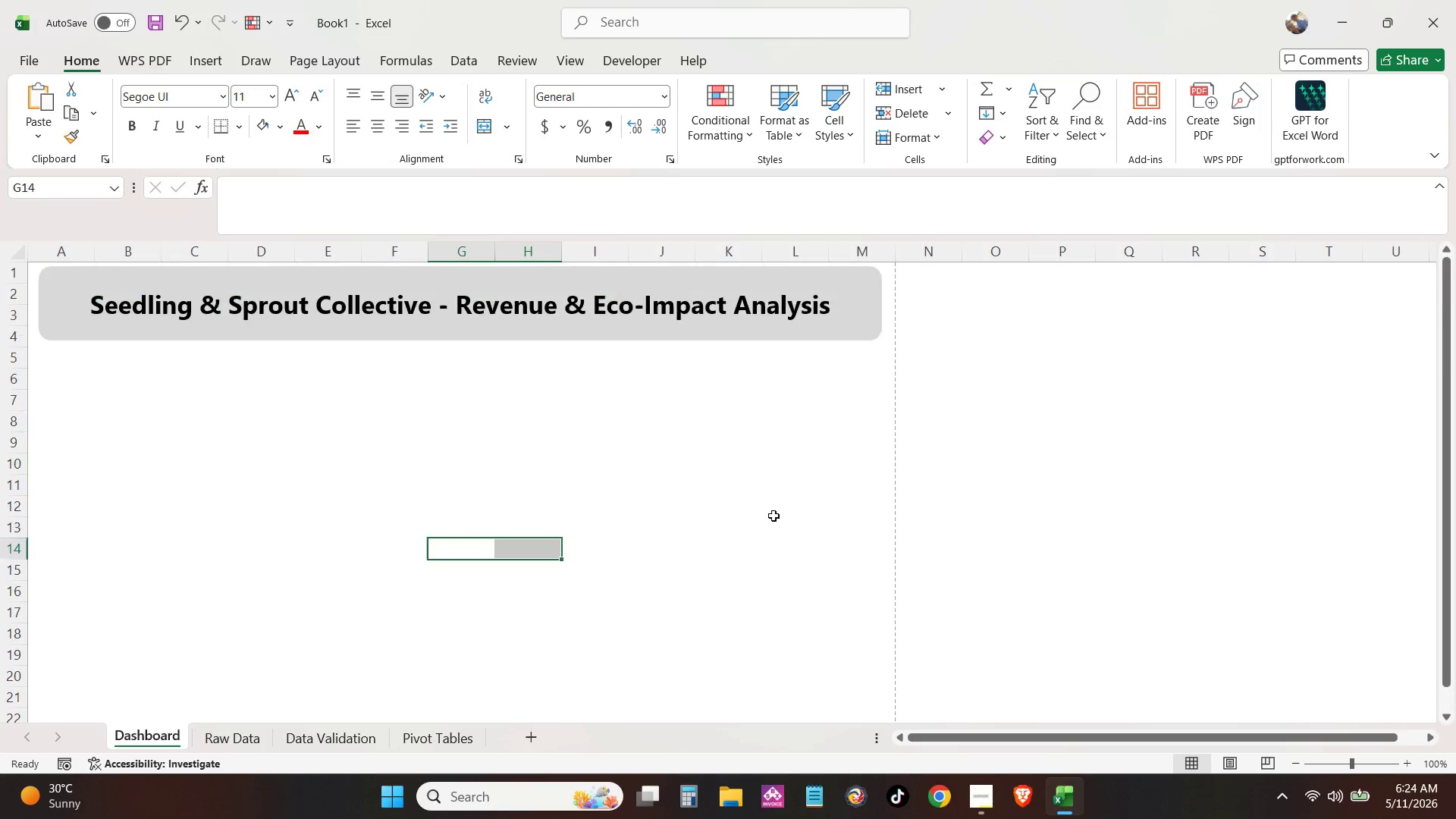 
scroll: coordinate [773, 516], scroll_direction: up, amount: 6.0
 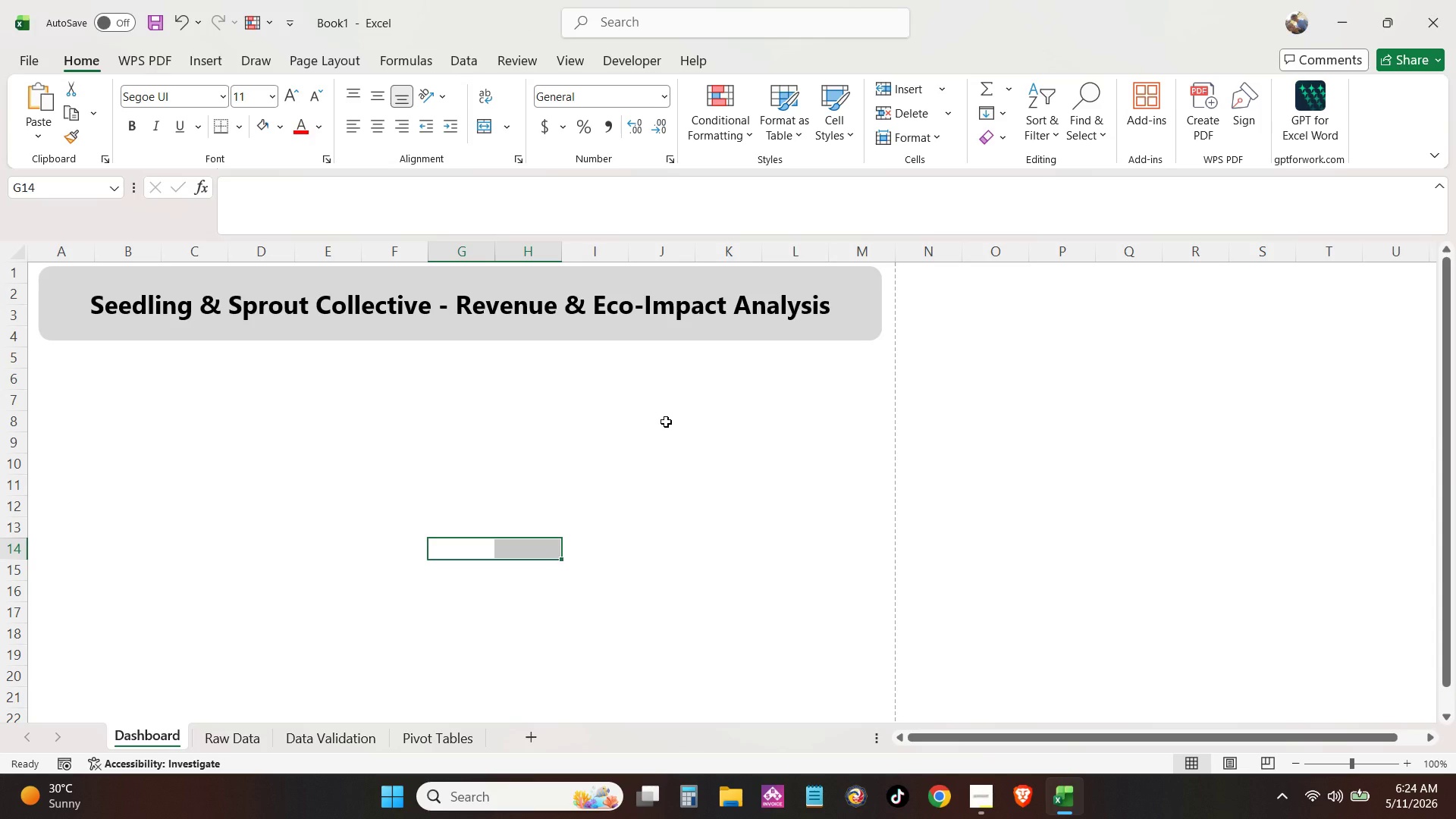 
left_click([666, 422])
 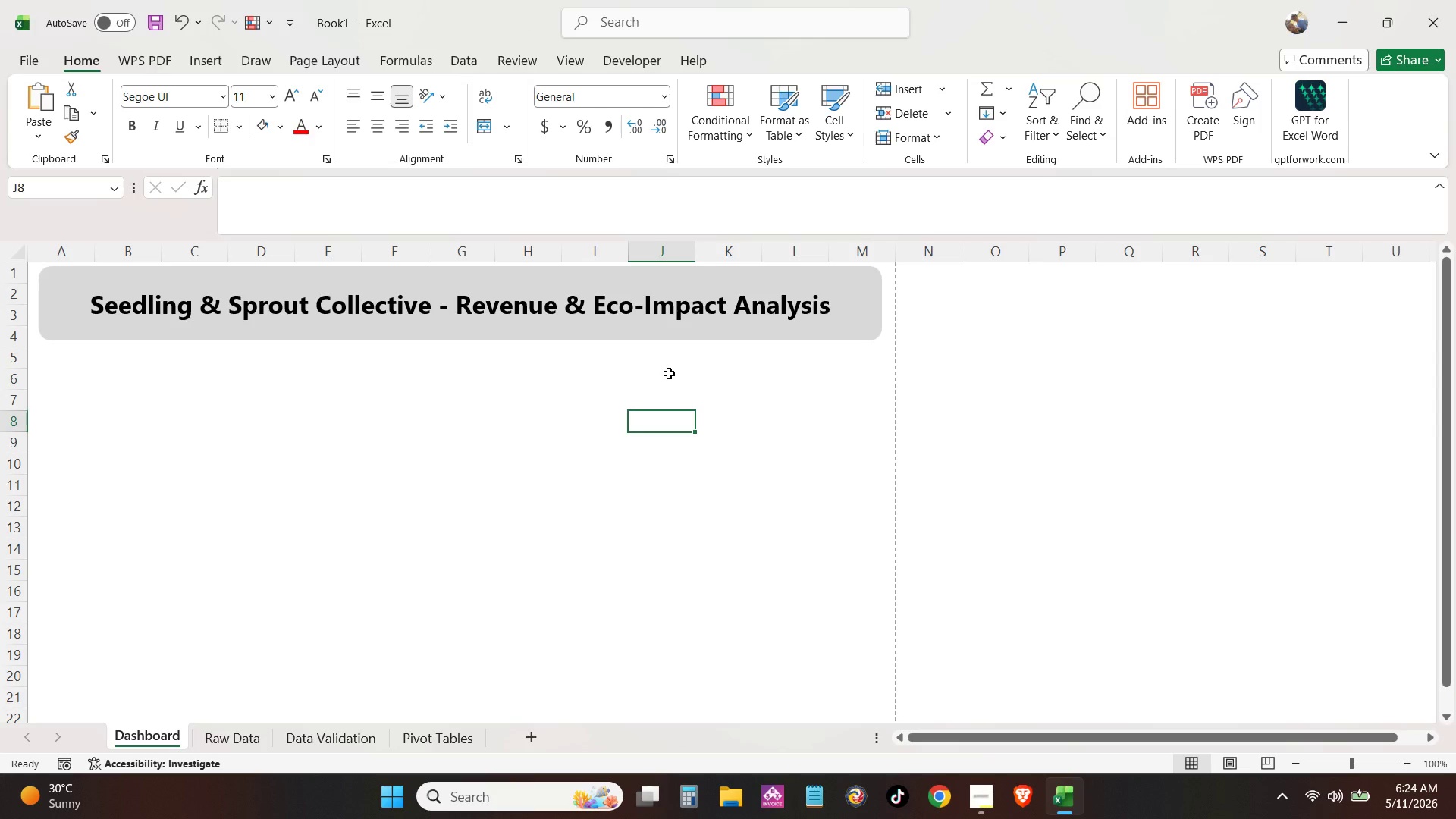 
key(Control+ControlRight)
 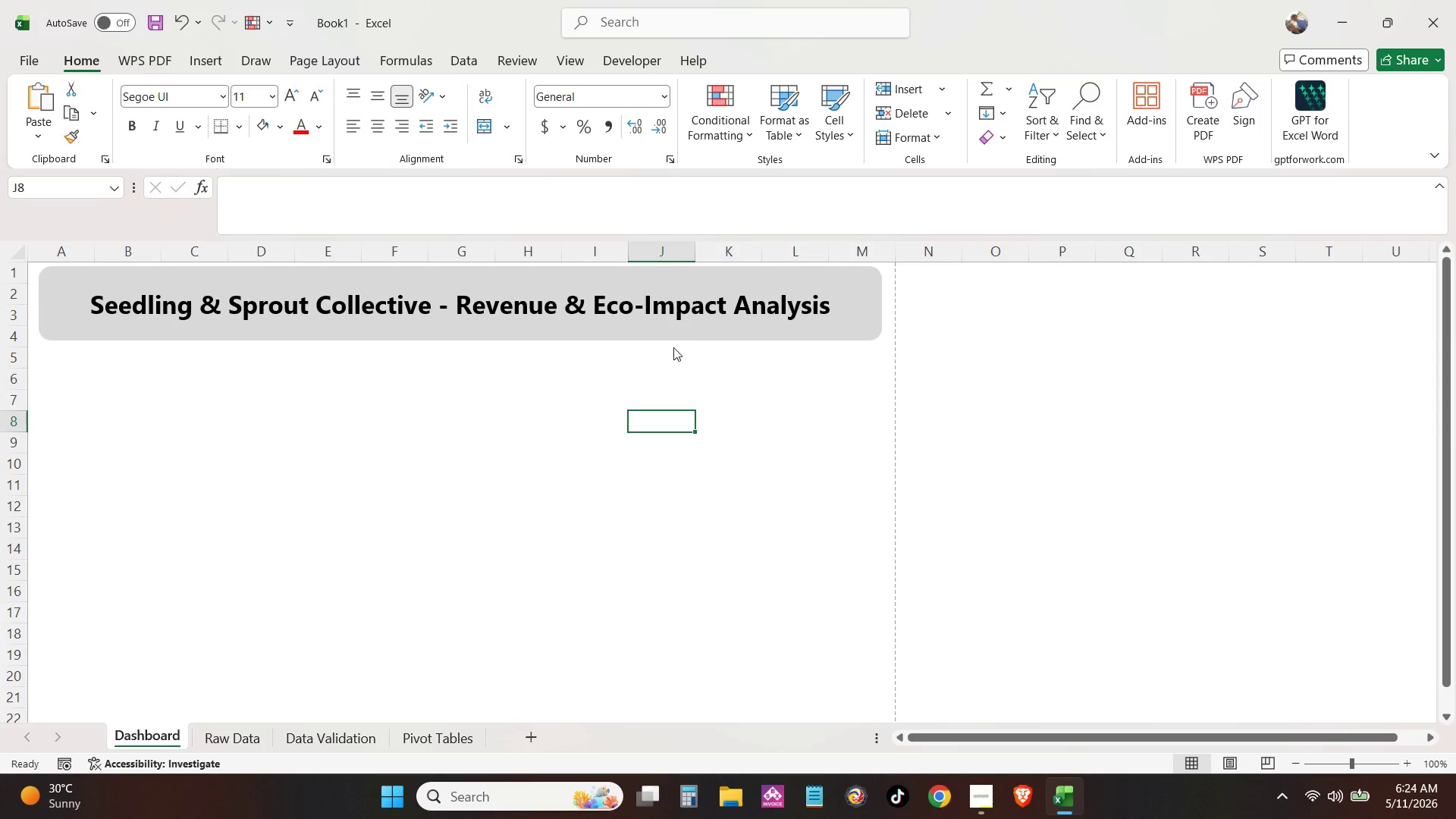 
key(Control+P)
 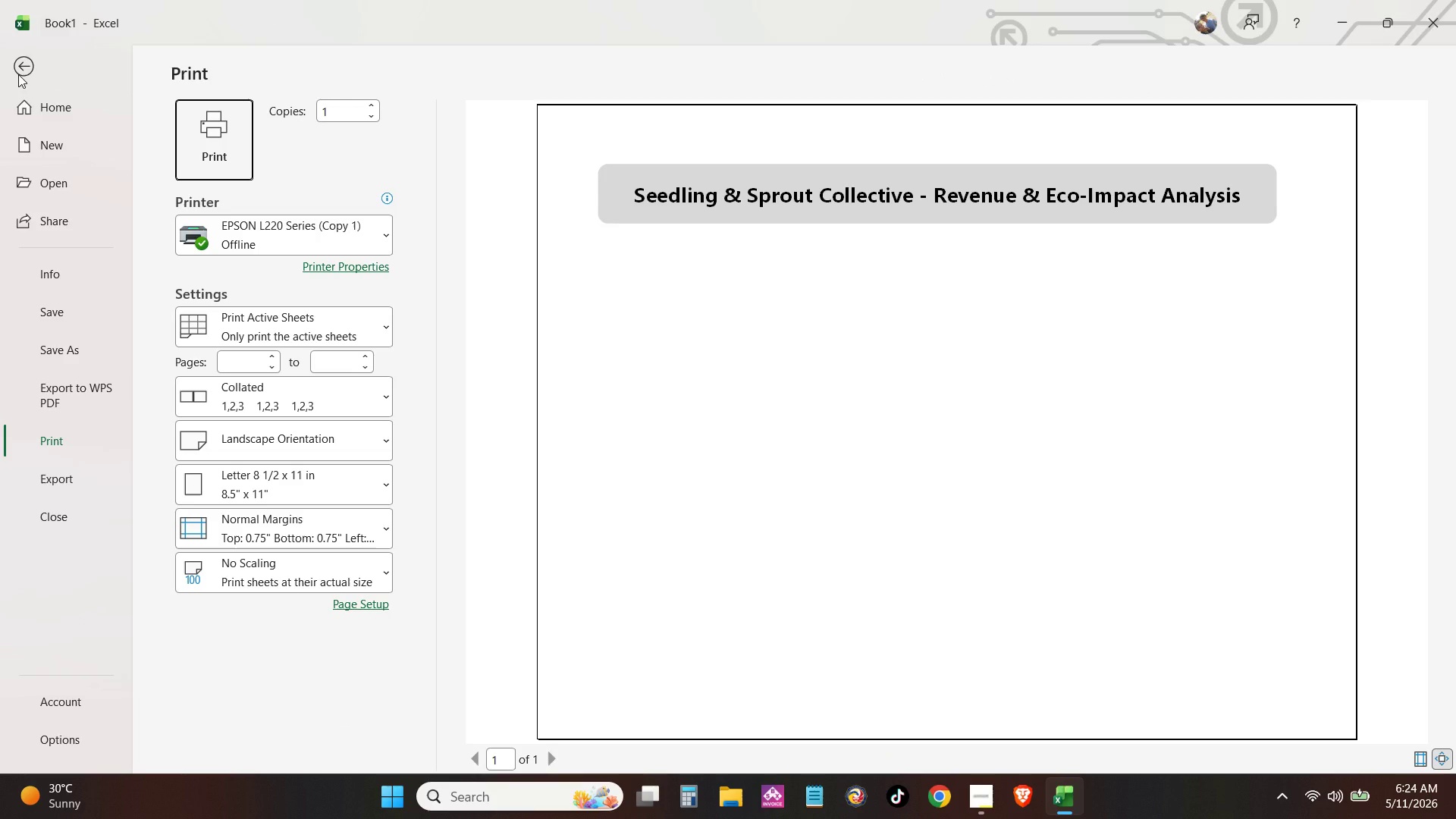 
left_click([18, 74])
 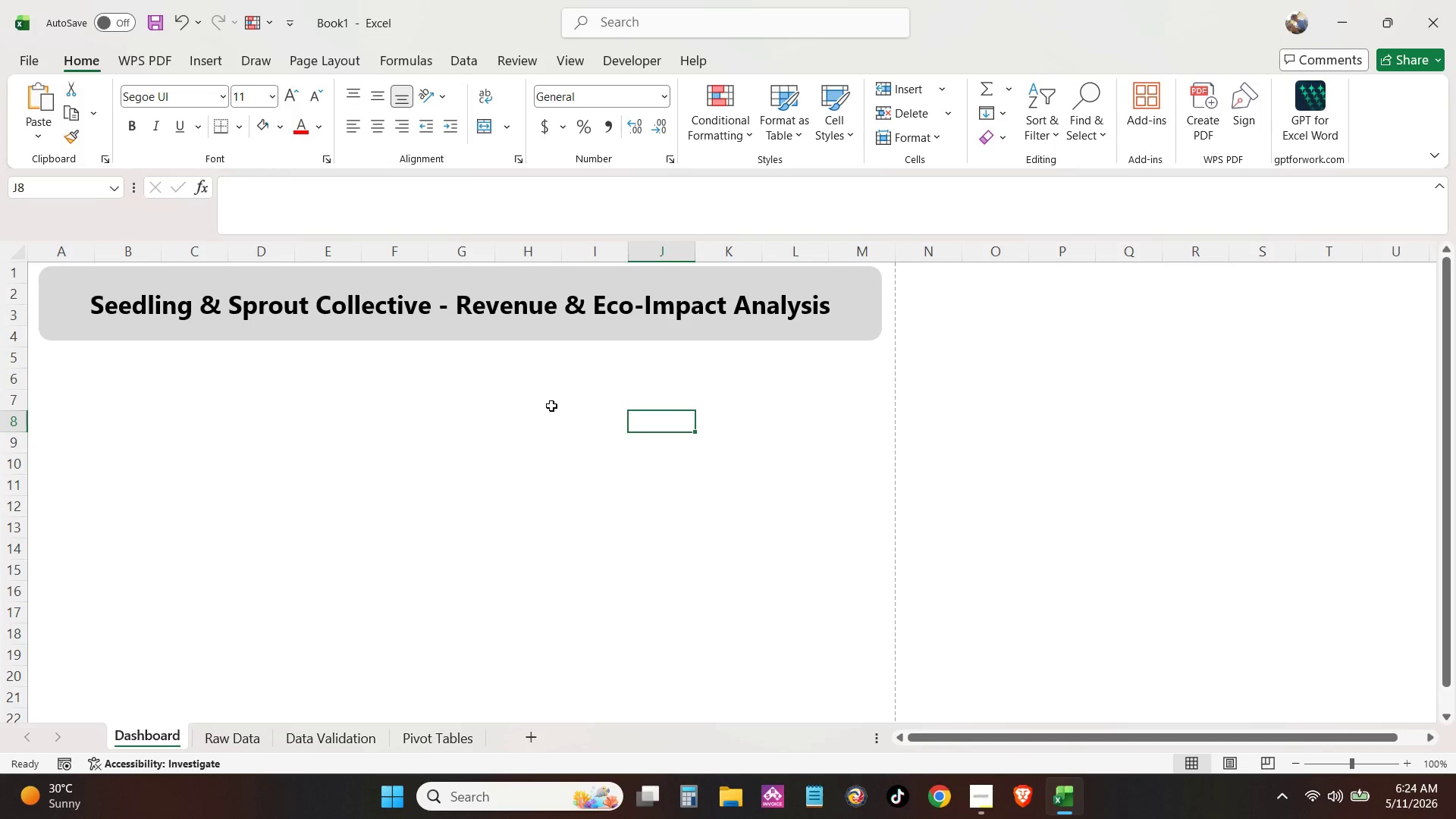 
left_click([551, 406])